 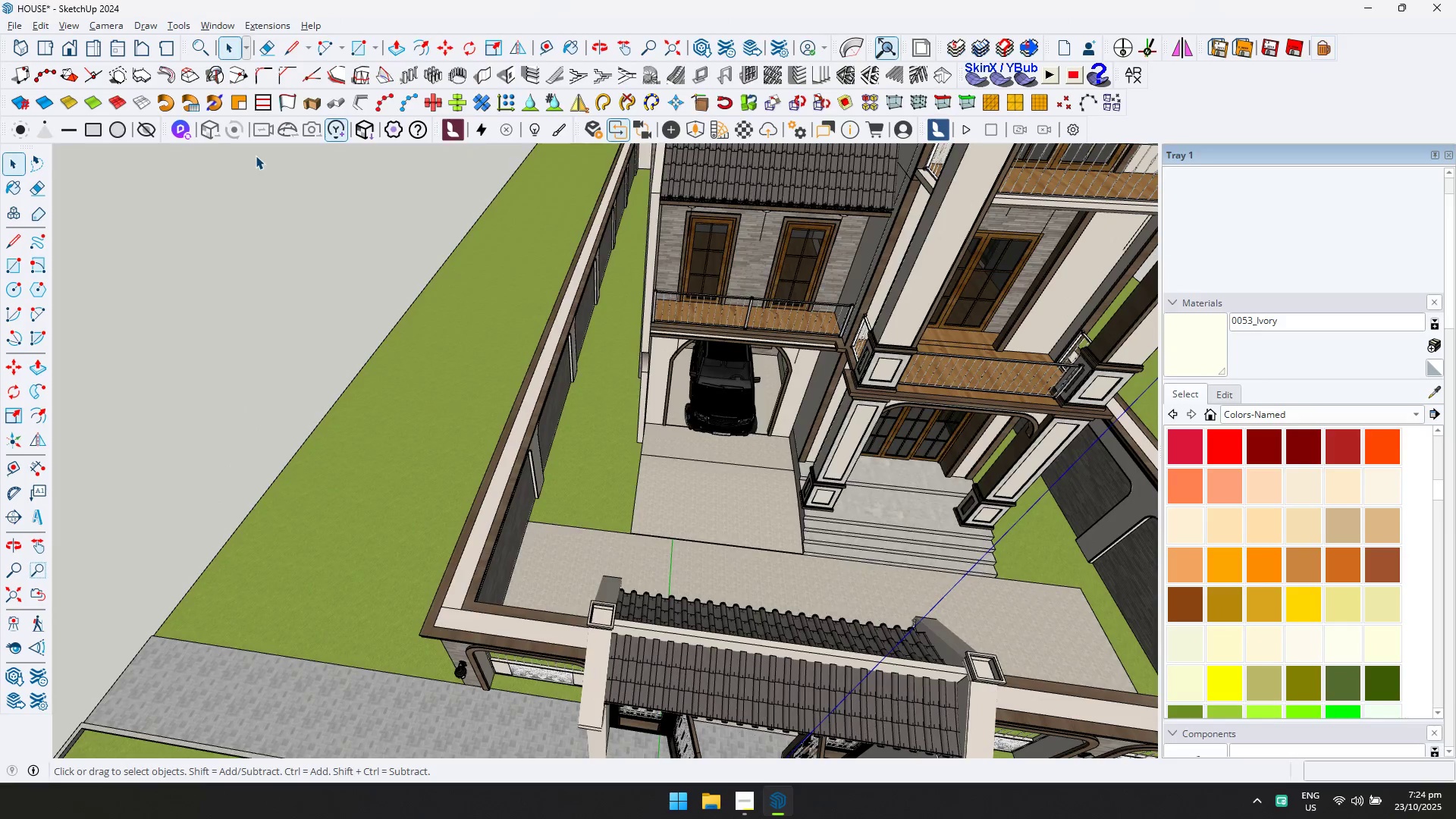 
left_click([461, 108])
 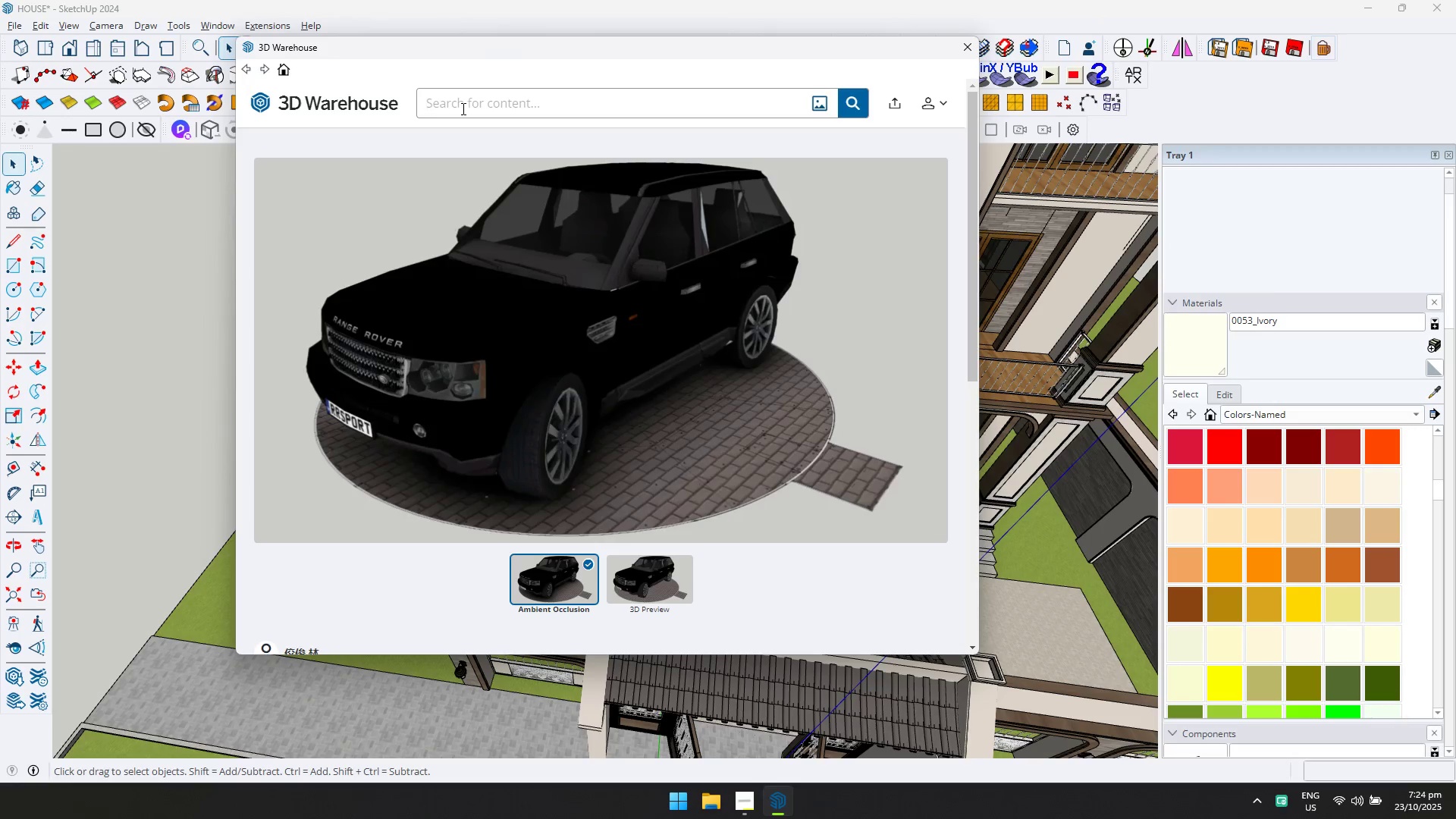 
type(car)
 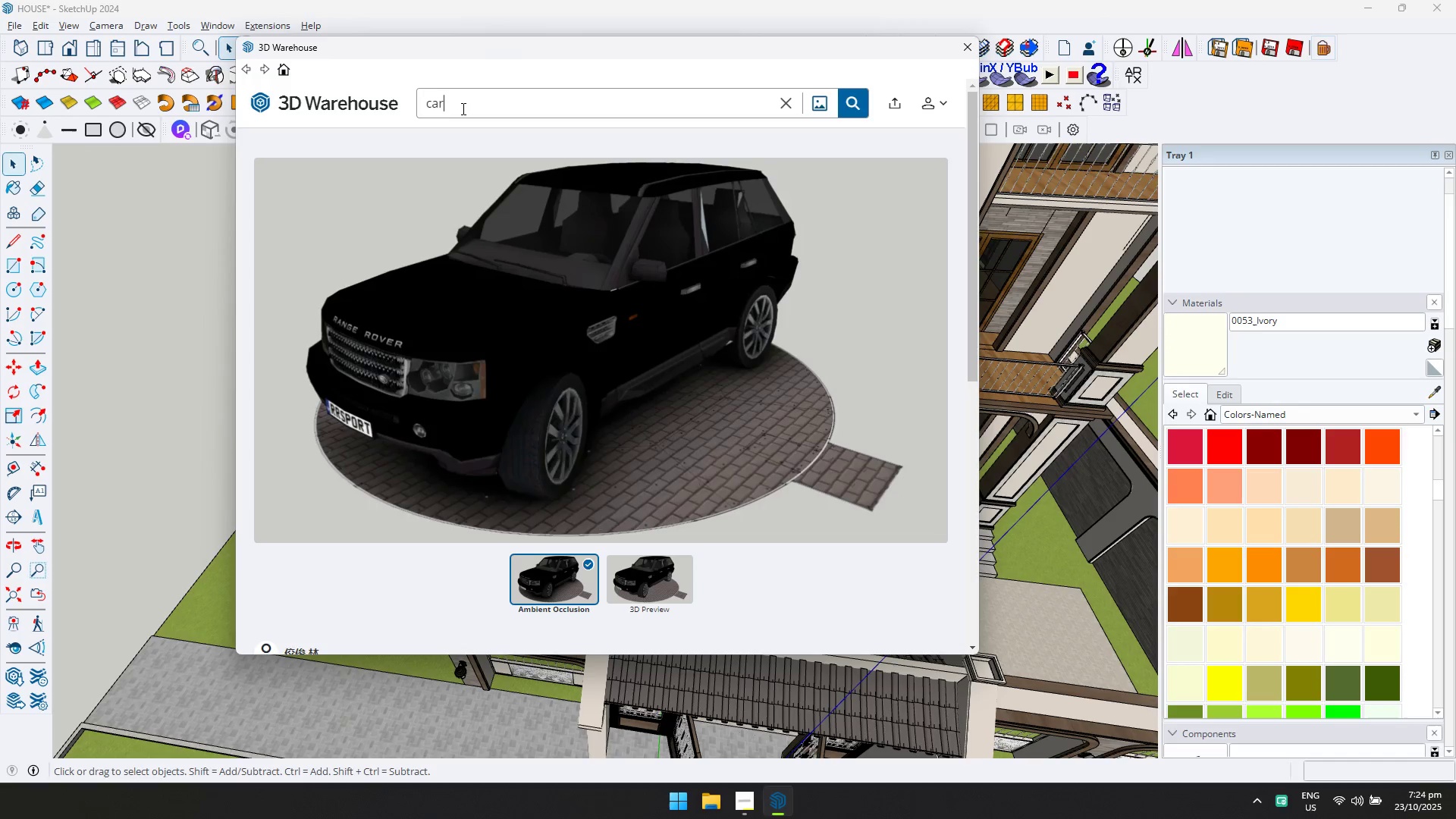 
key(Enter)
 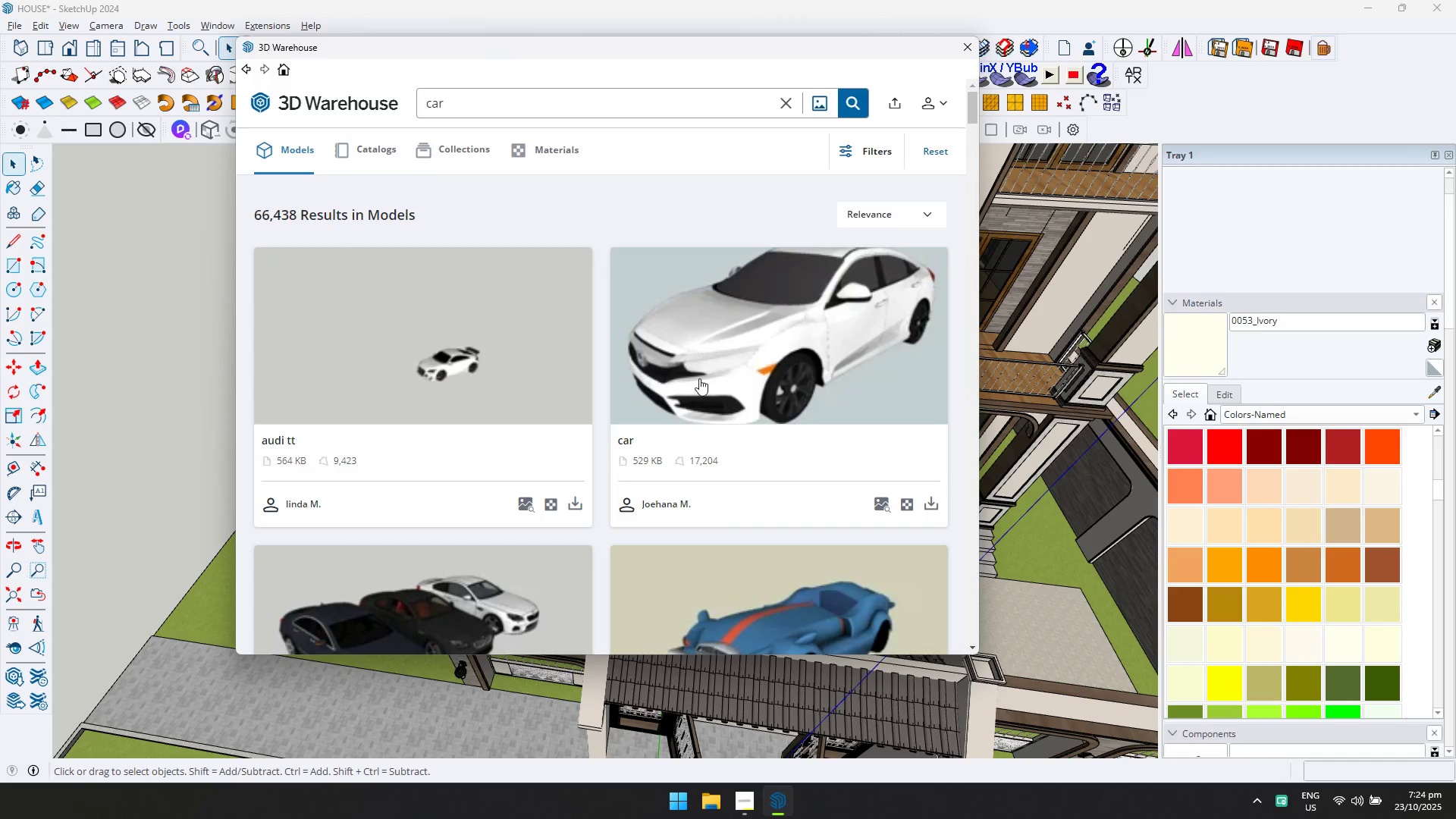 
scroll: coordinate [726, 363], scroll_direction: down, amount: 1.0
 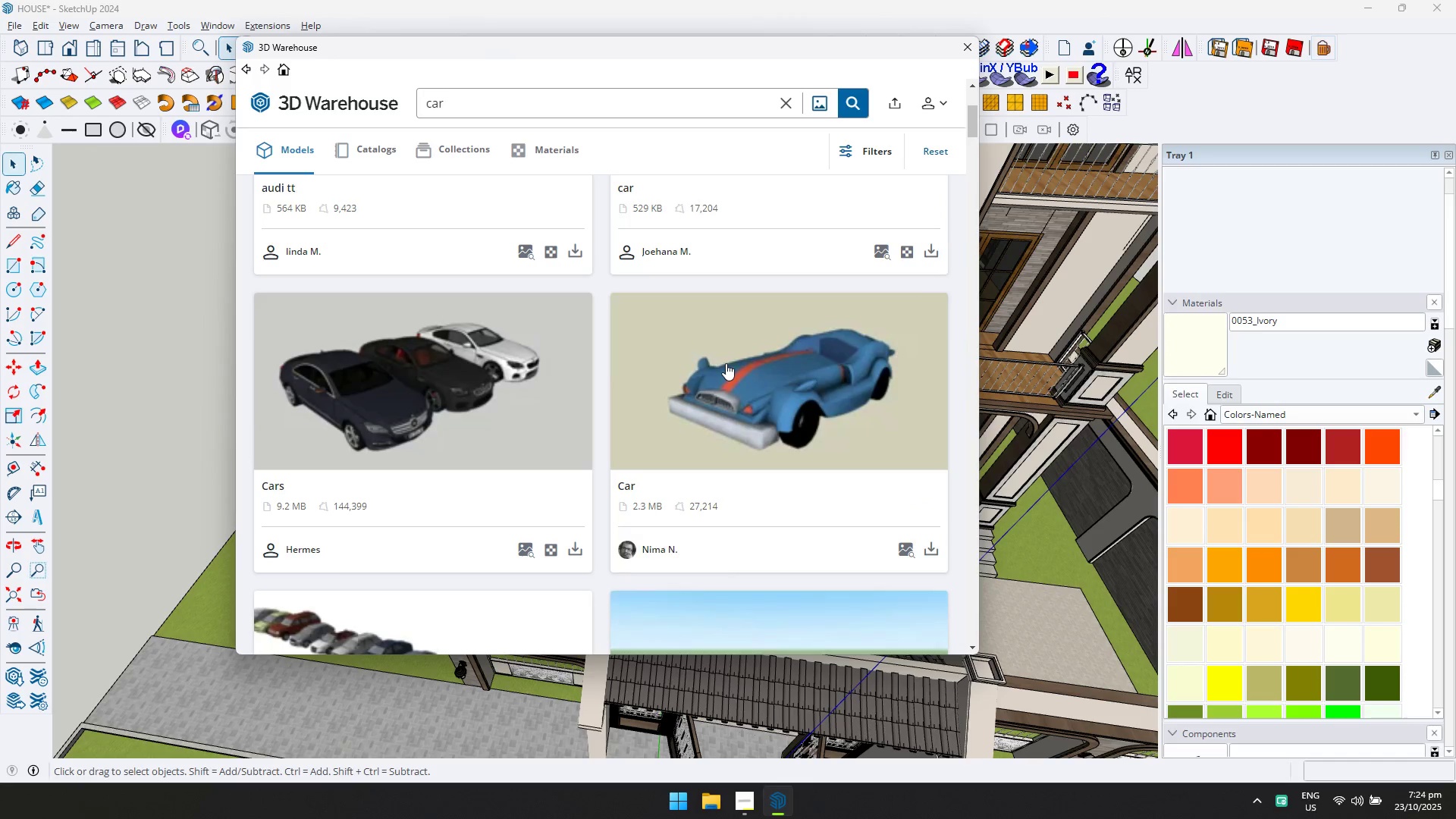 
scroll: coordinate [726, 363], scroll_direction: up, amount: 1.0
 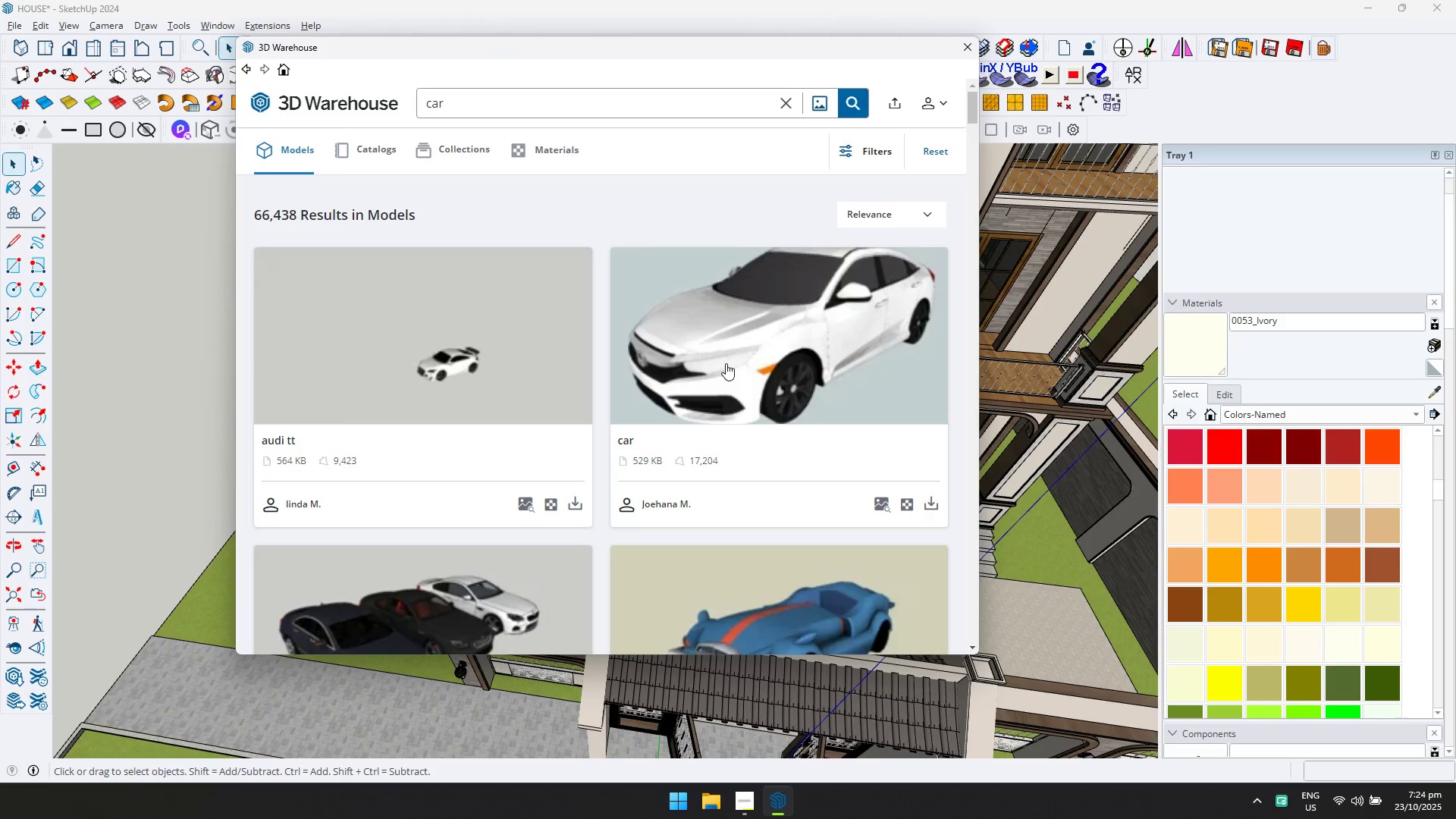 
scroll: coordinate [726, 363], scroll_direction: down, amount: 3.0
 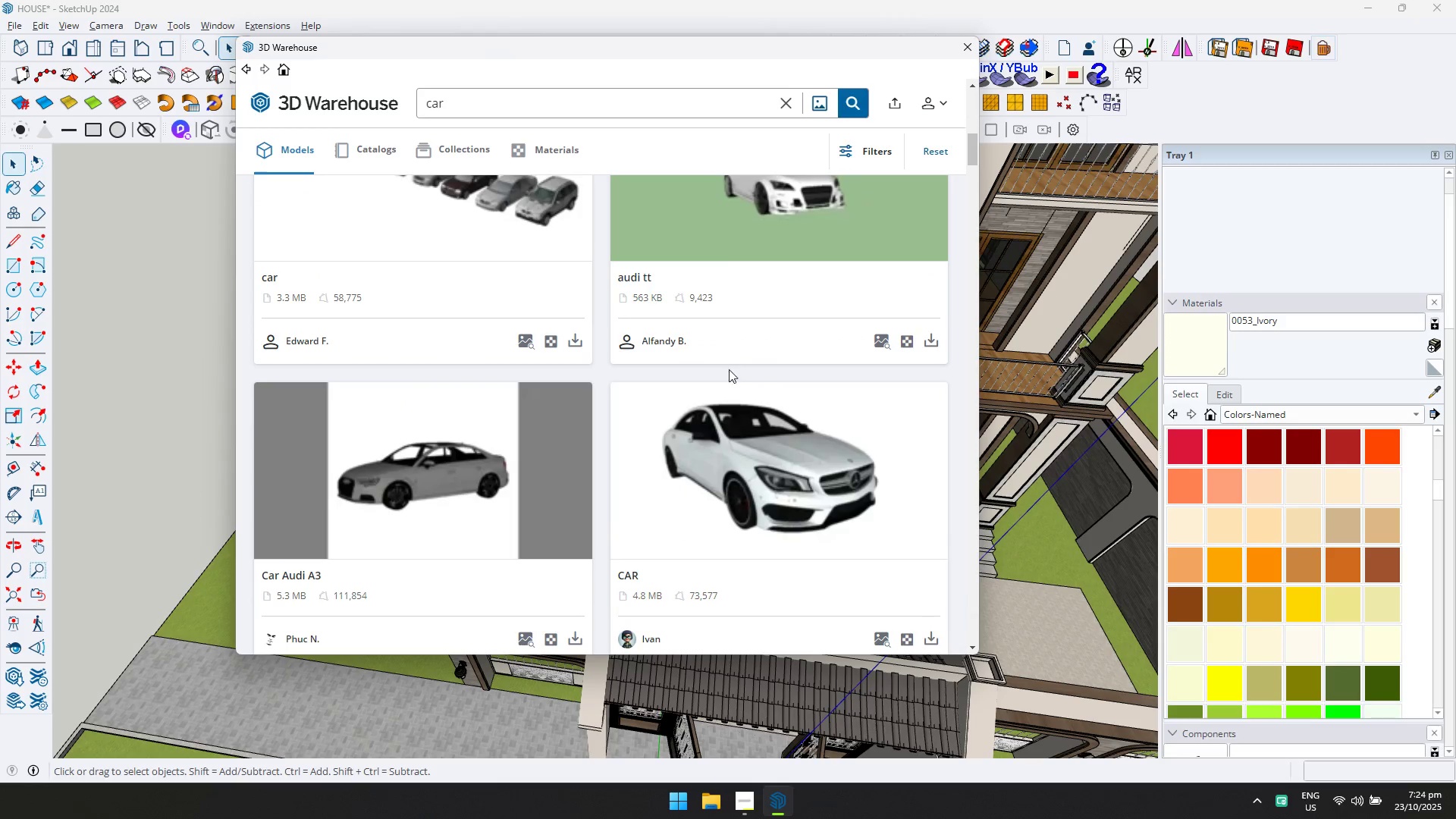 
left_click([744, 439])
 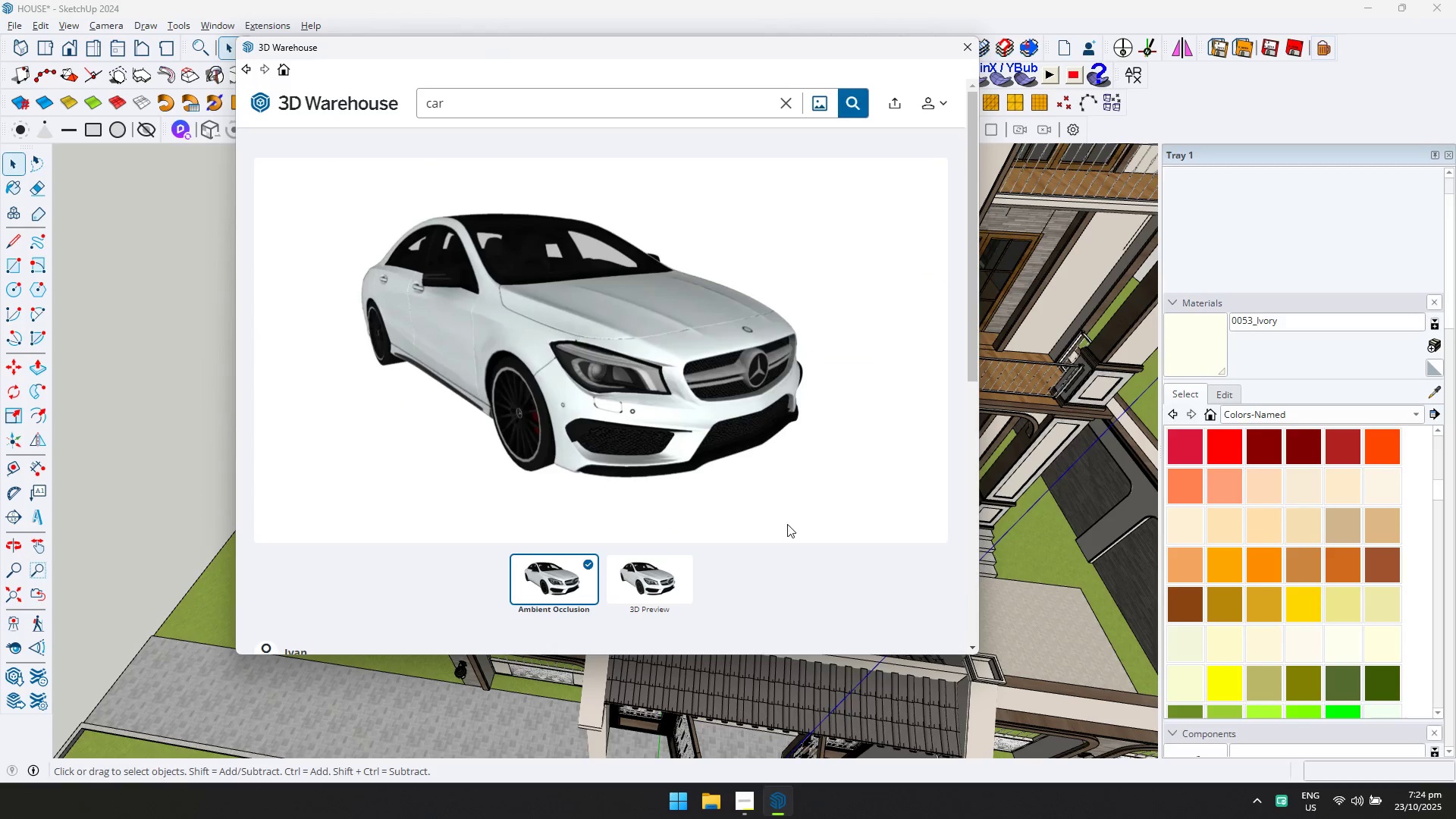 
scroll: coordinate [786, 551], scroll_direction: down, amount: 1.0
 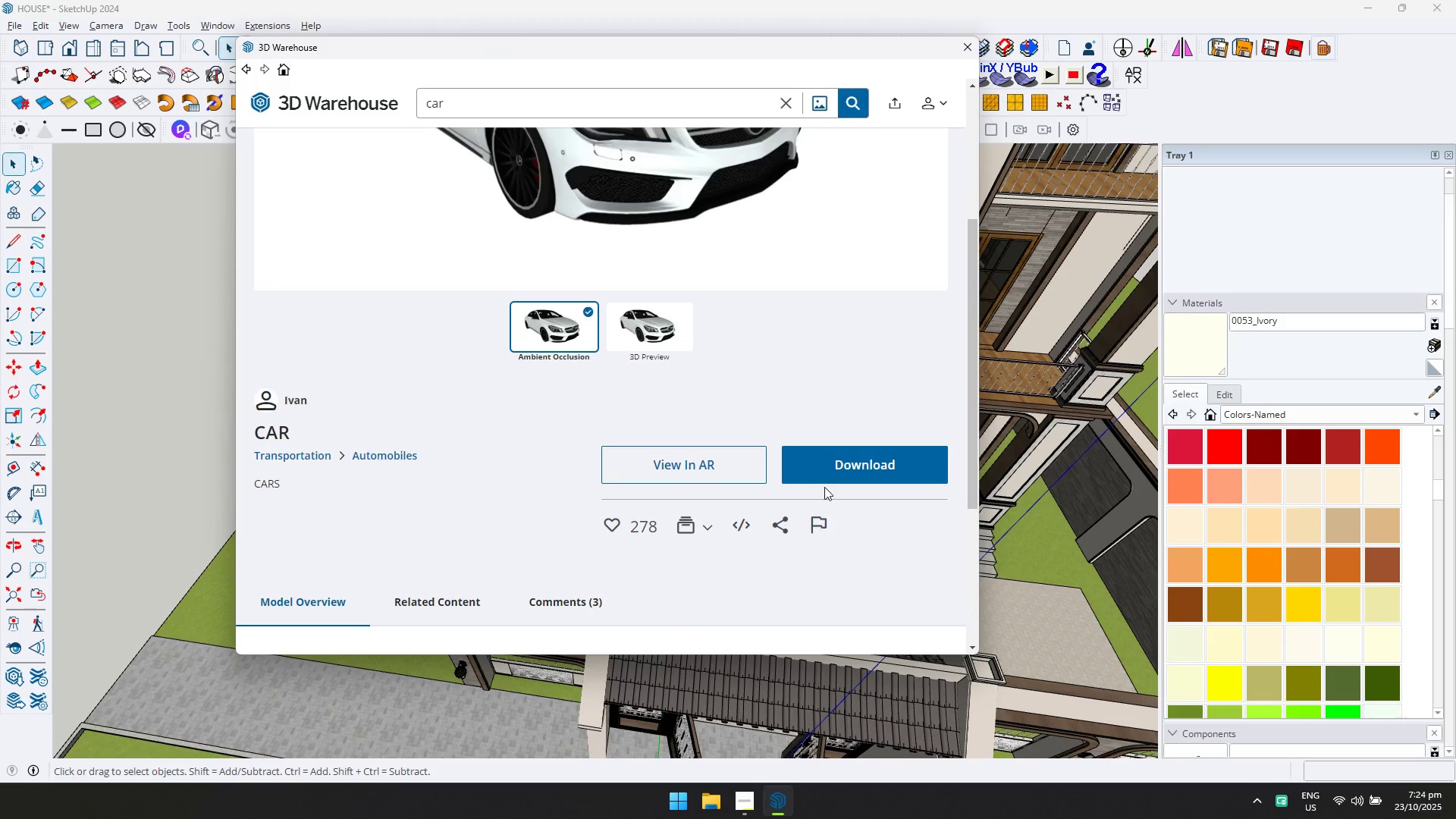 
left_click([829, 480])
 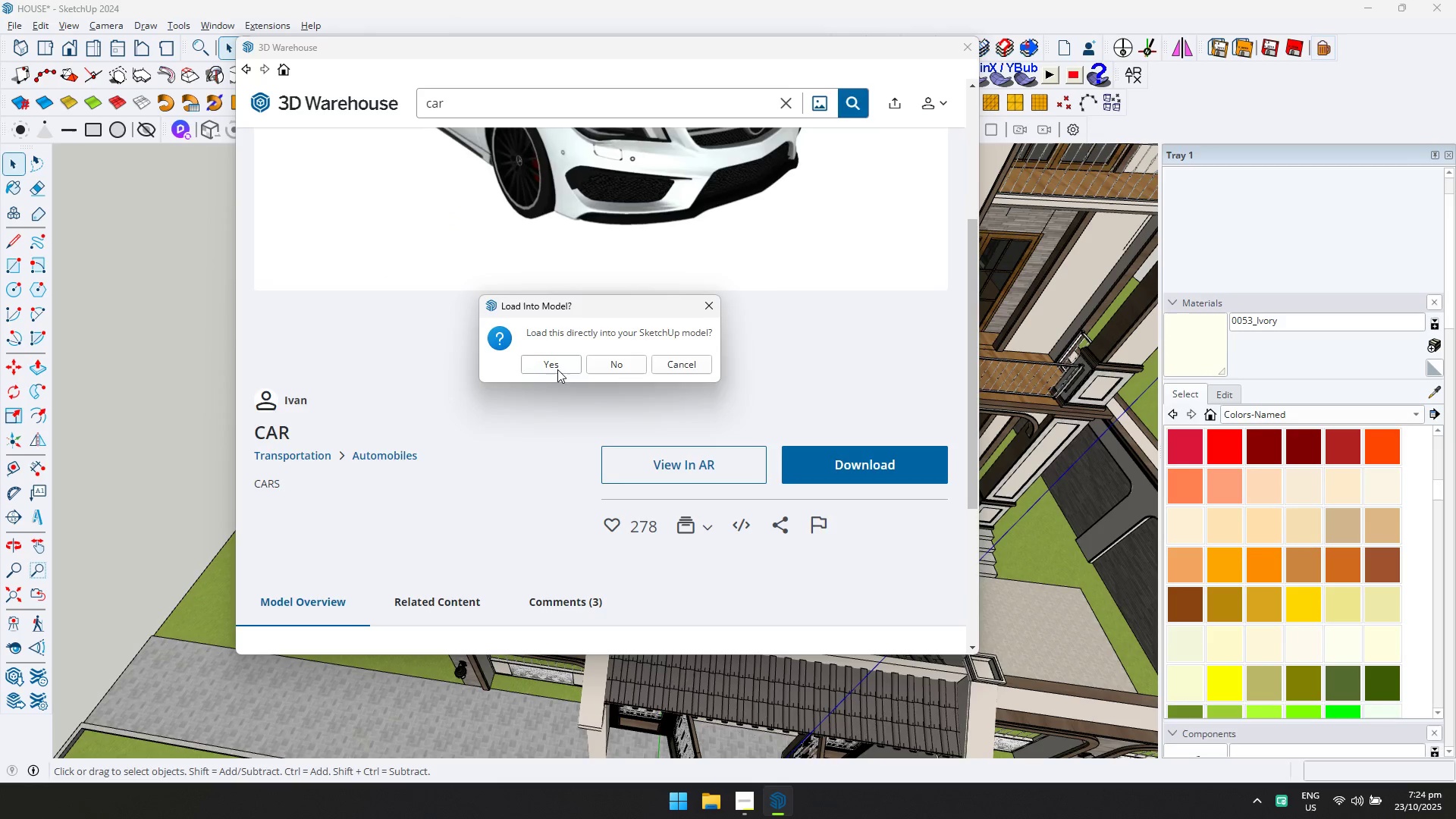 
left_click([555, 369])
 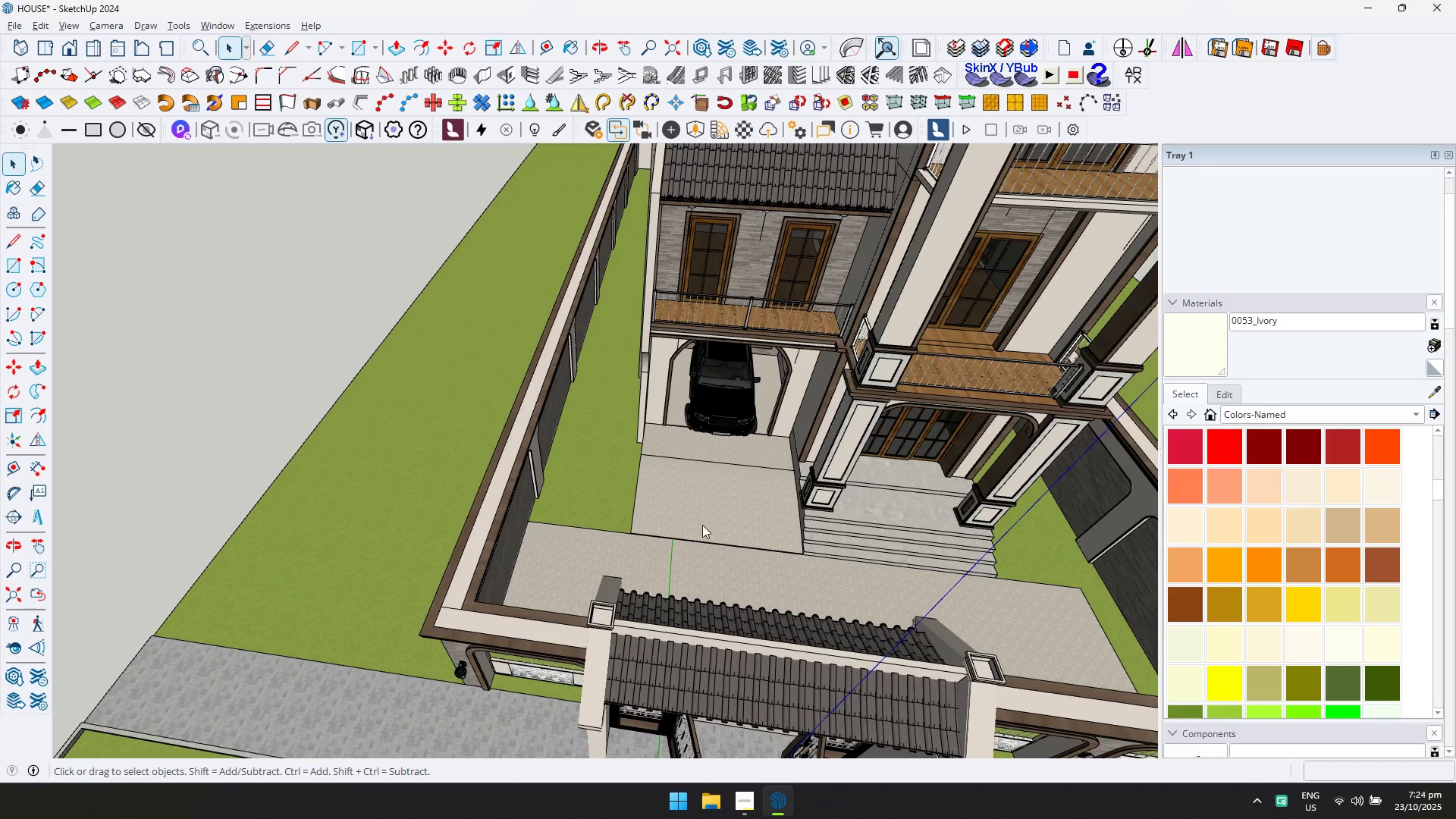 
scroll: coordinate [748, 489], scroll_direction: up, amount: 5.0
 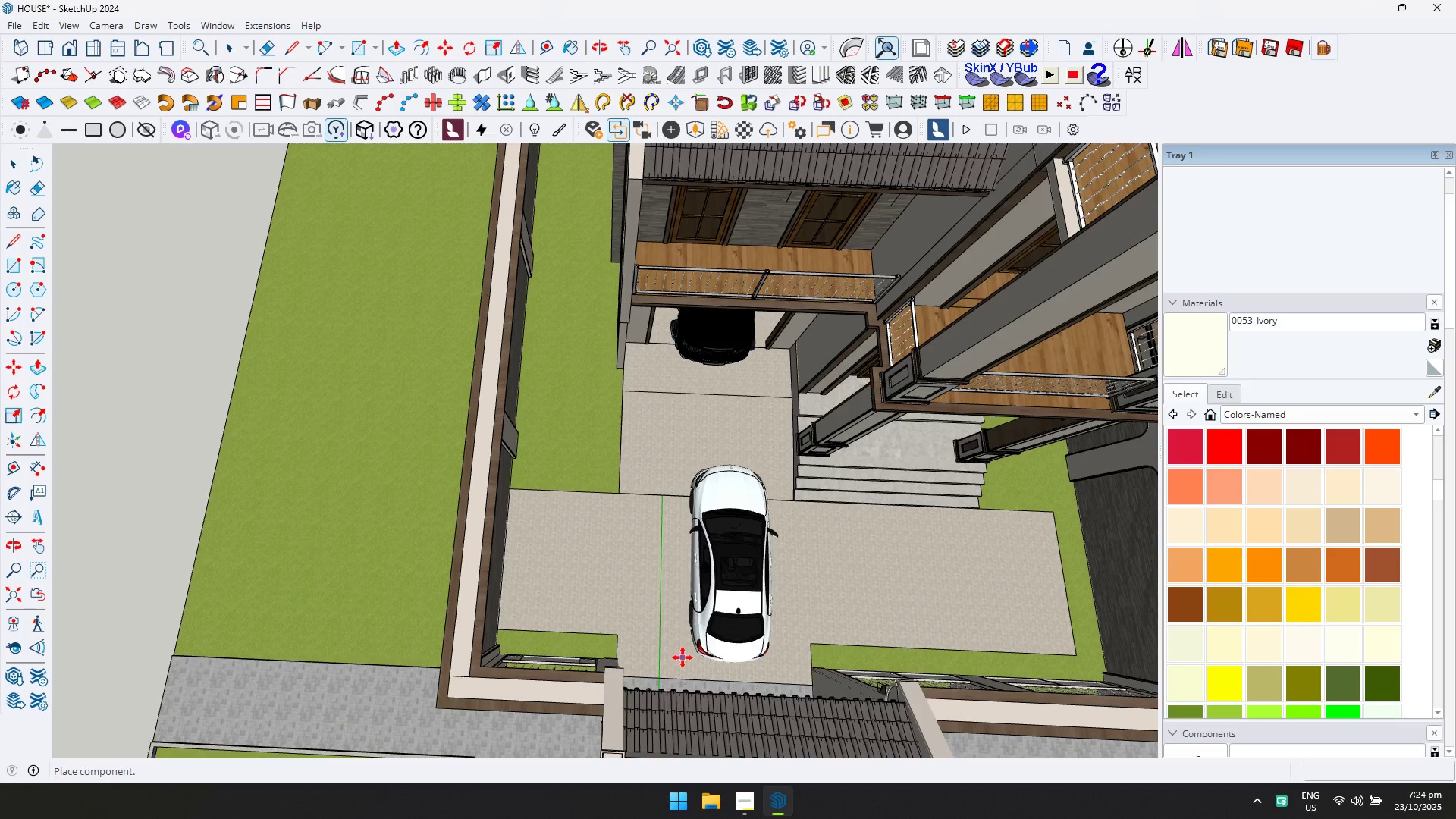 
left_click_drag(start_coordinate=[666, 626], to_coordinate=[667, 620])
 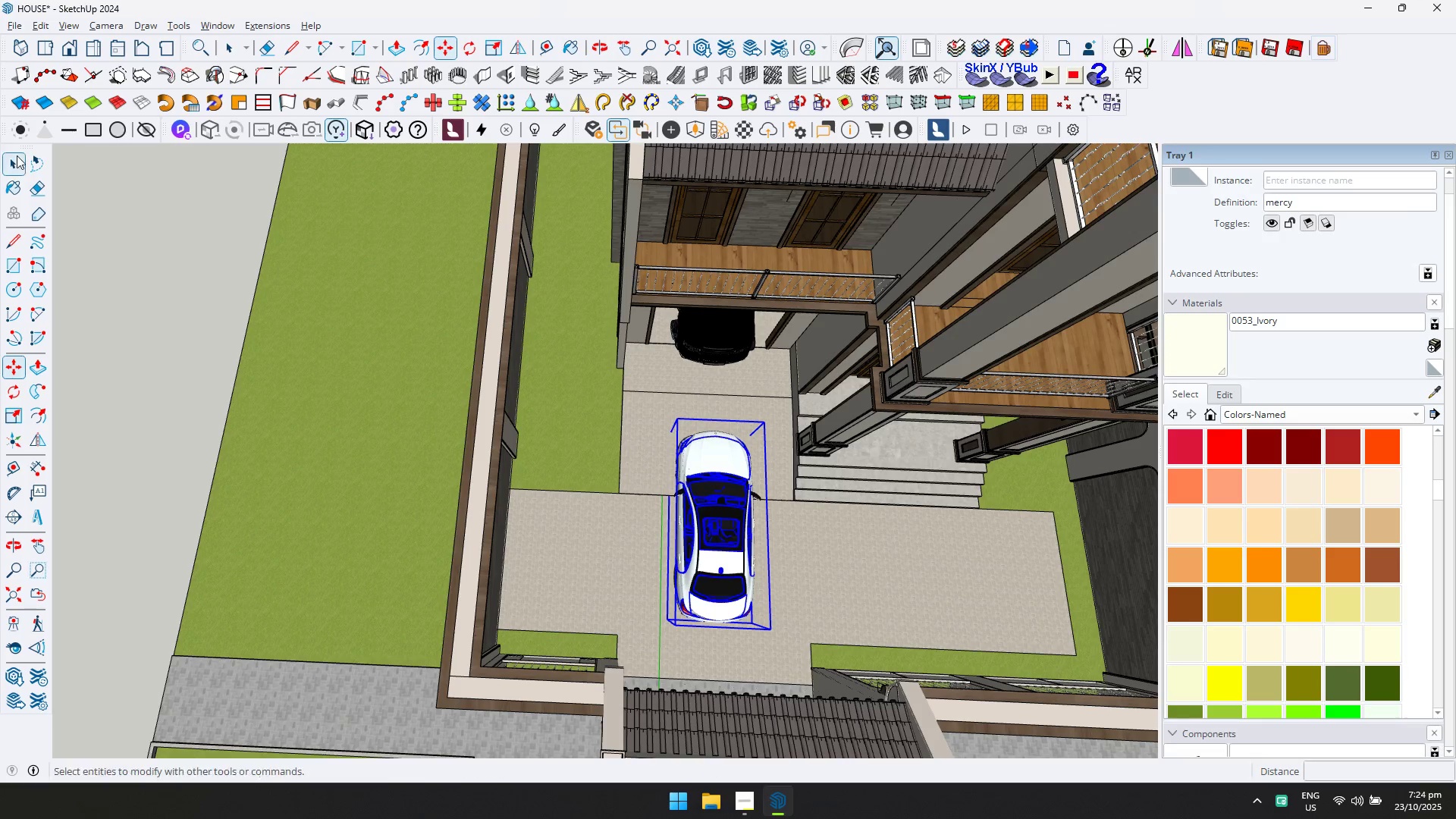 
left_click_drag(start_coordinate=[18, 161], to_coordinate=[29, 165])
 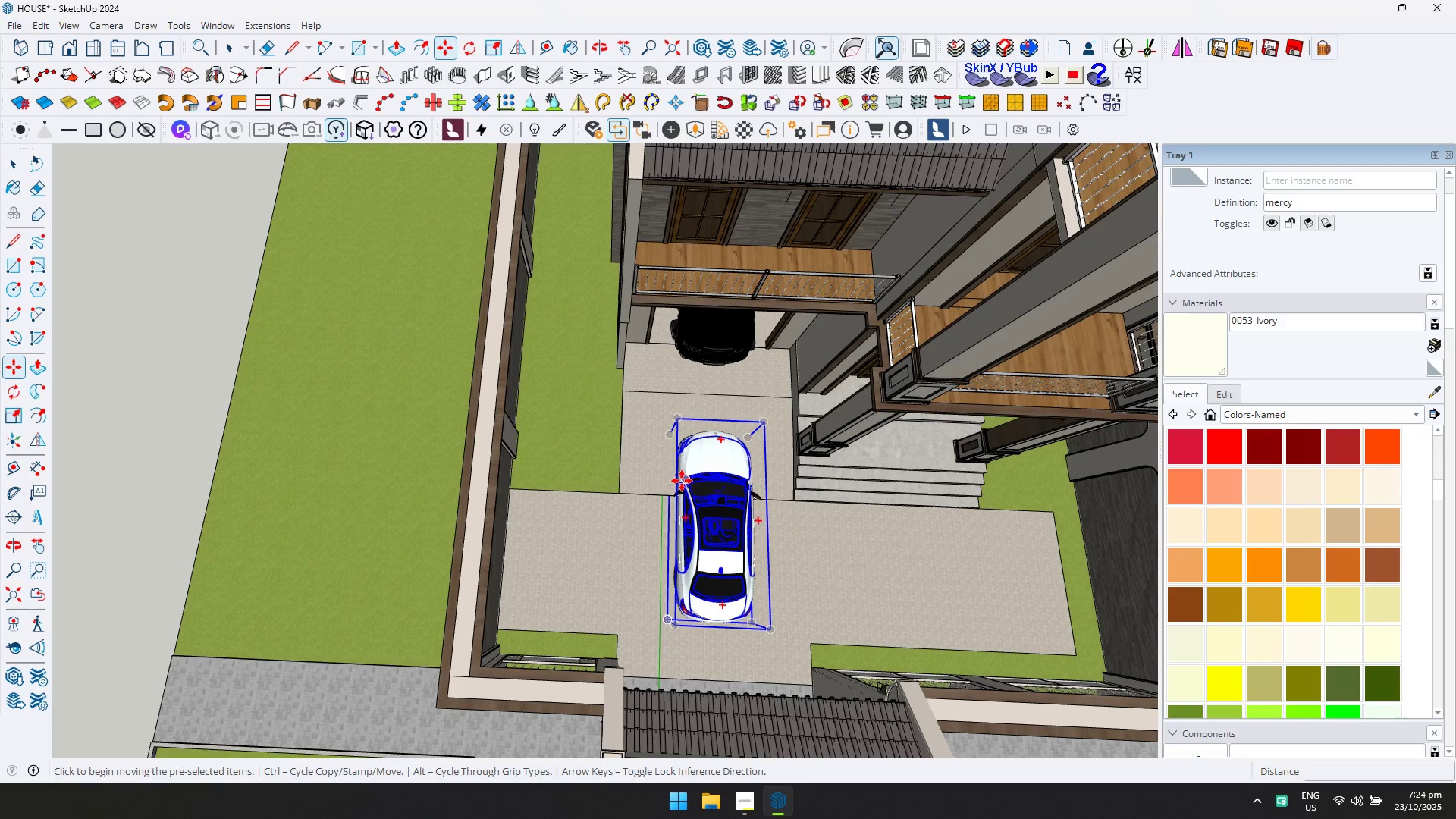 
key(Q)
 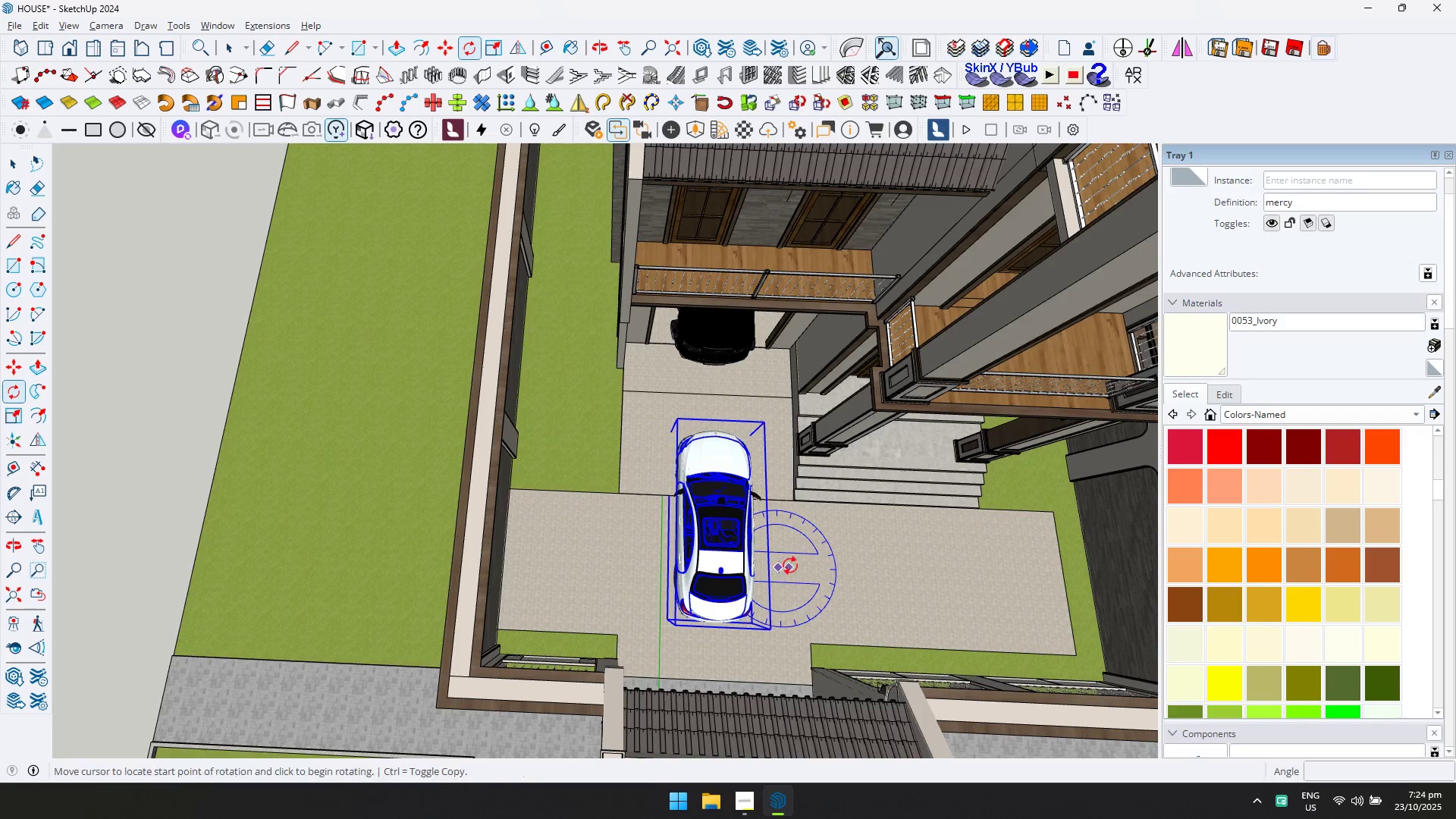 
double_click([793, 566])
 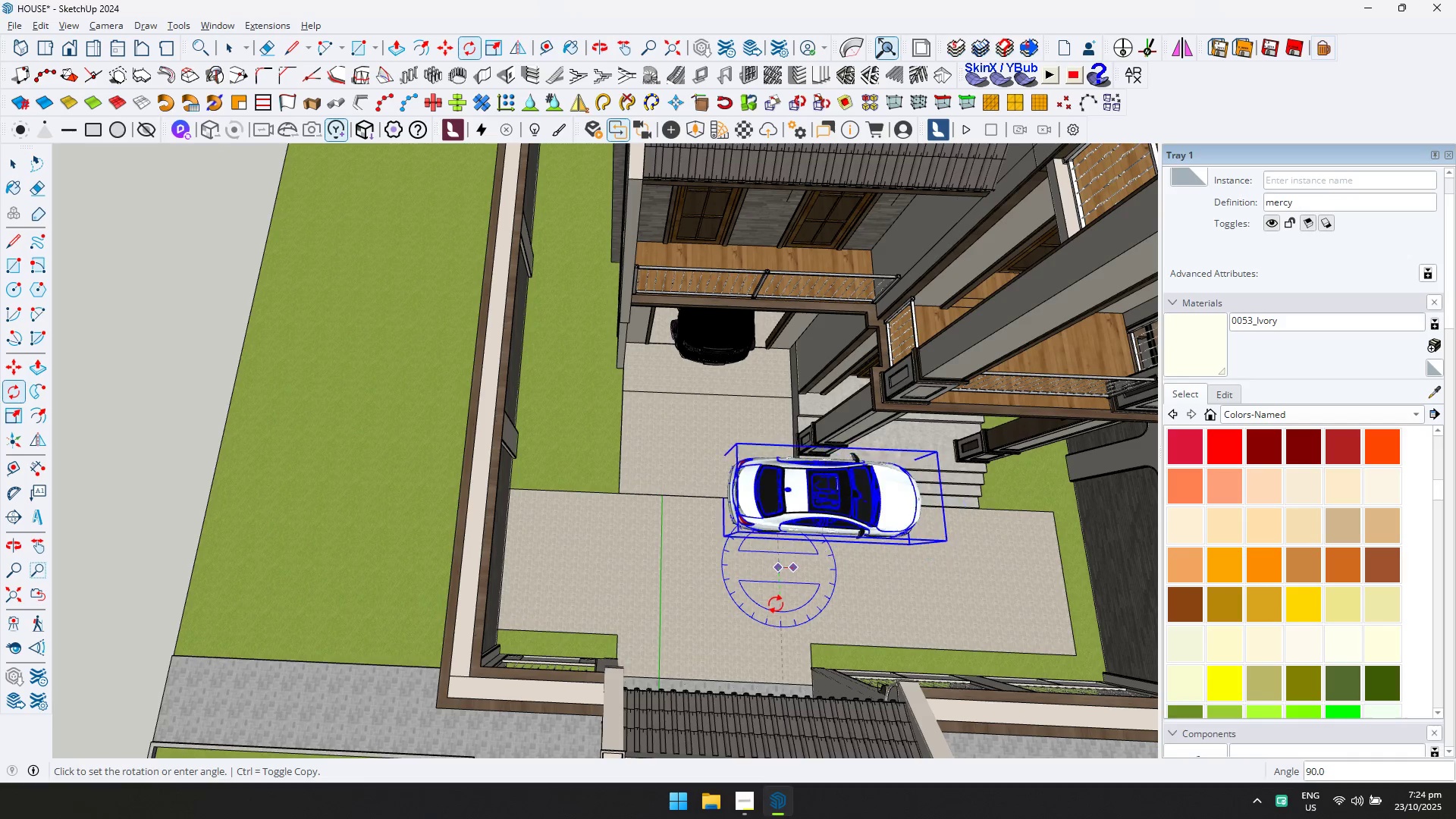 
left_click([777, 606])
 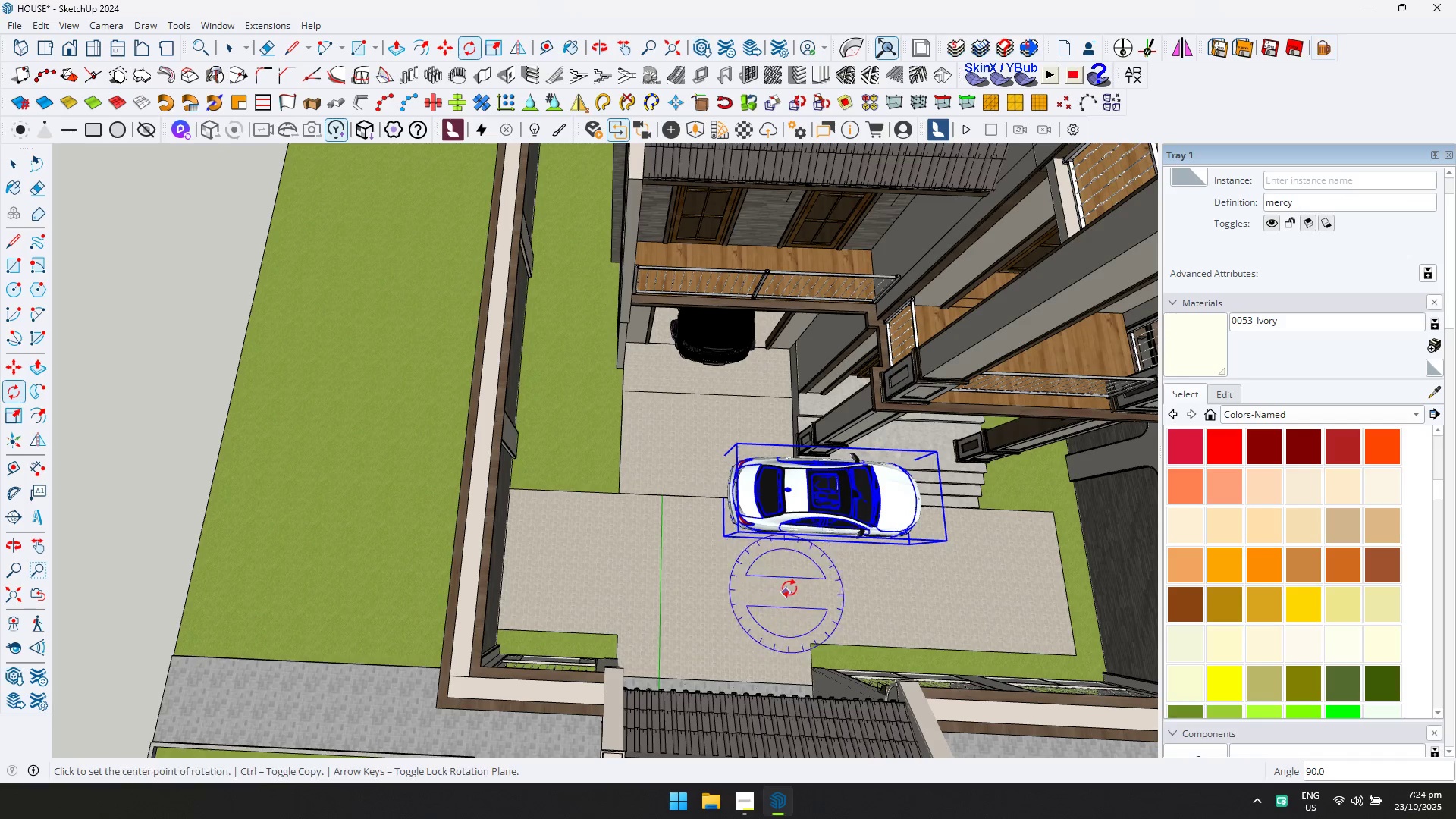 
key(M)
 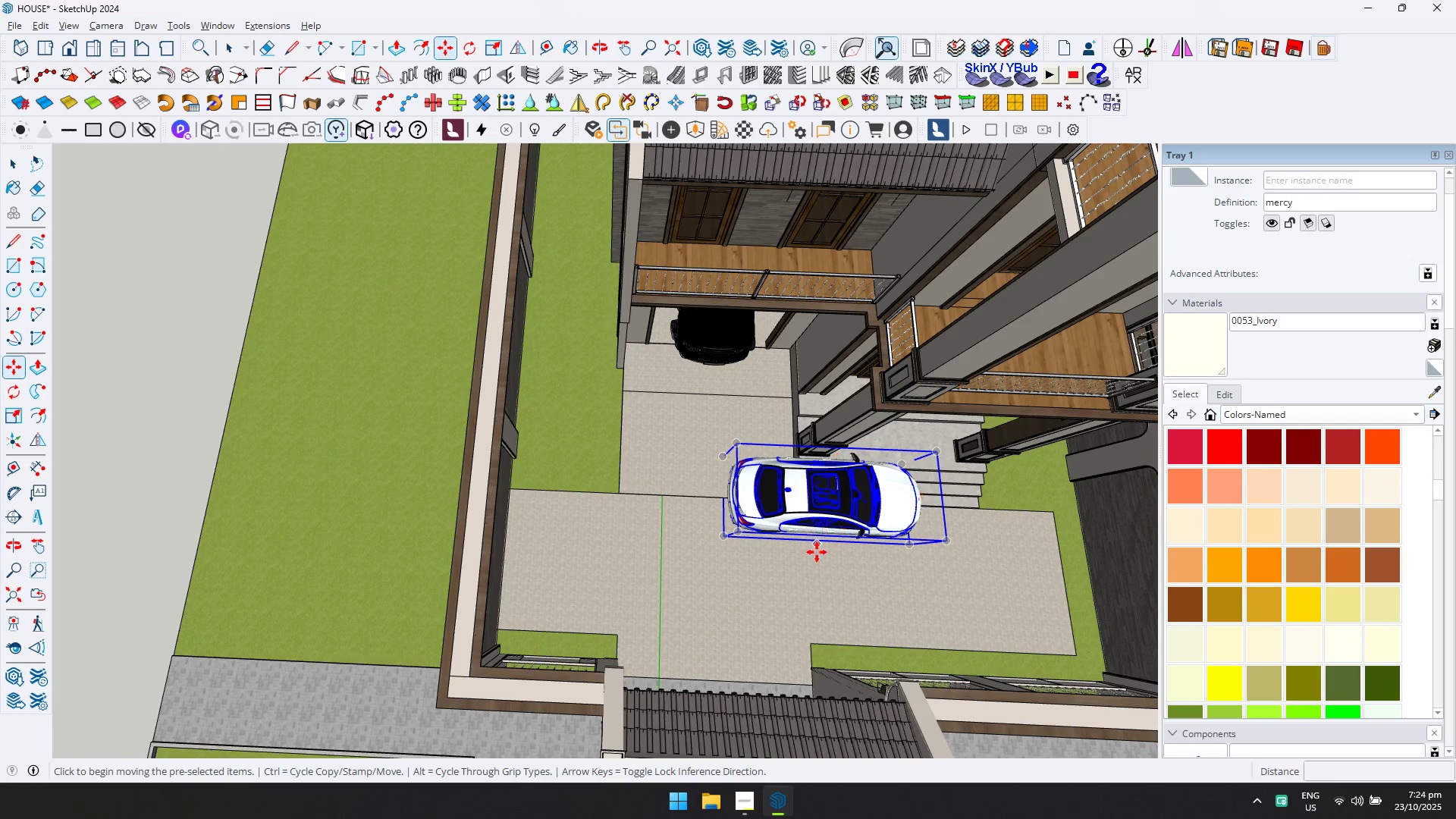 
left_click([817, 558])
 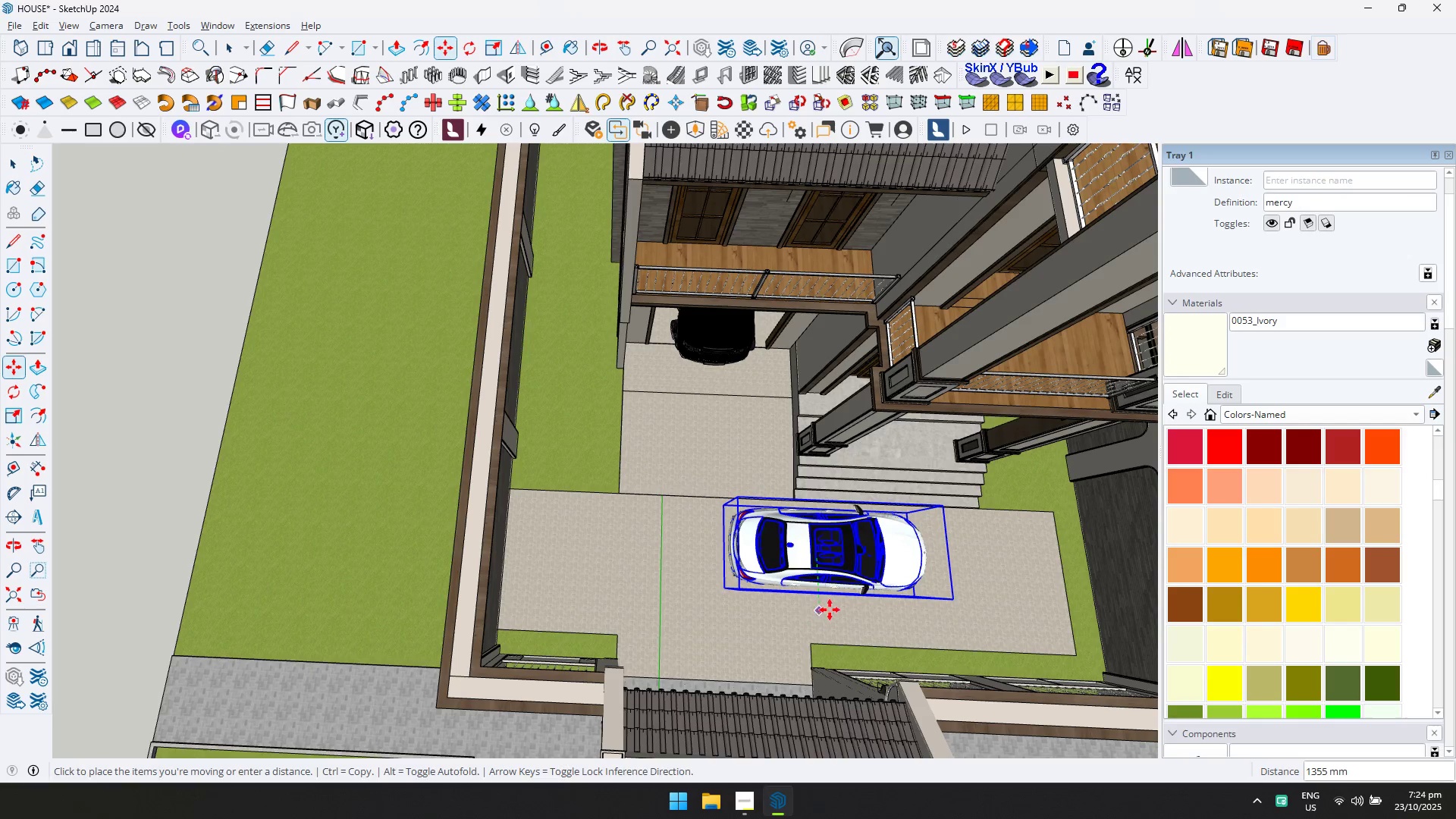 
double_click([953, 608])
 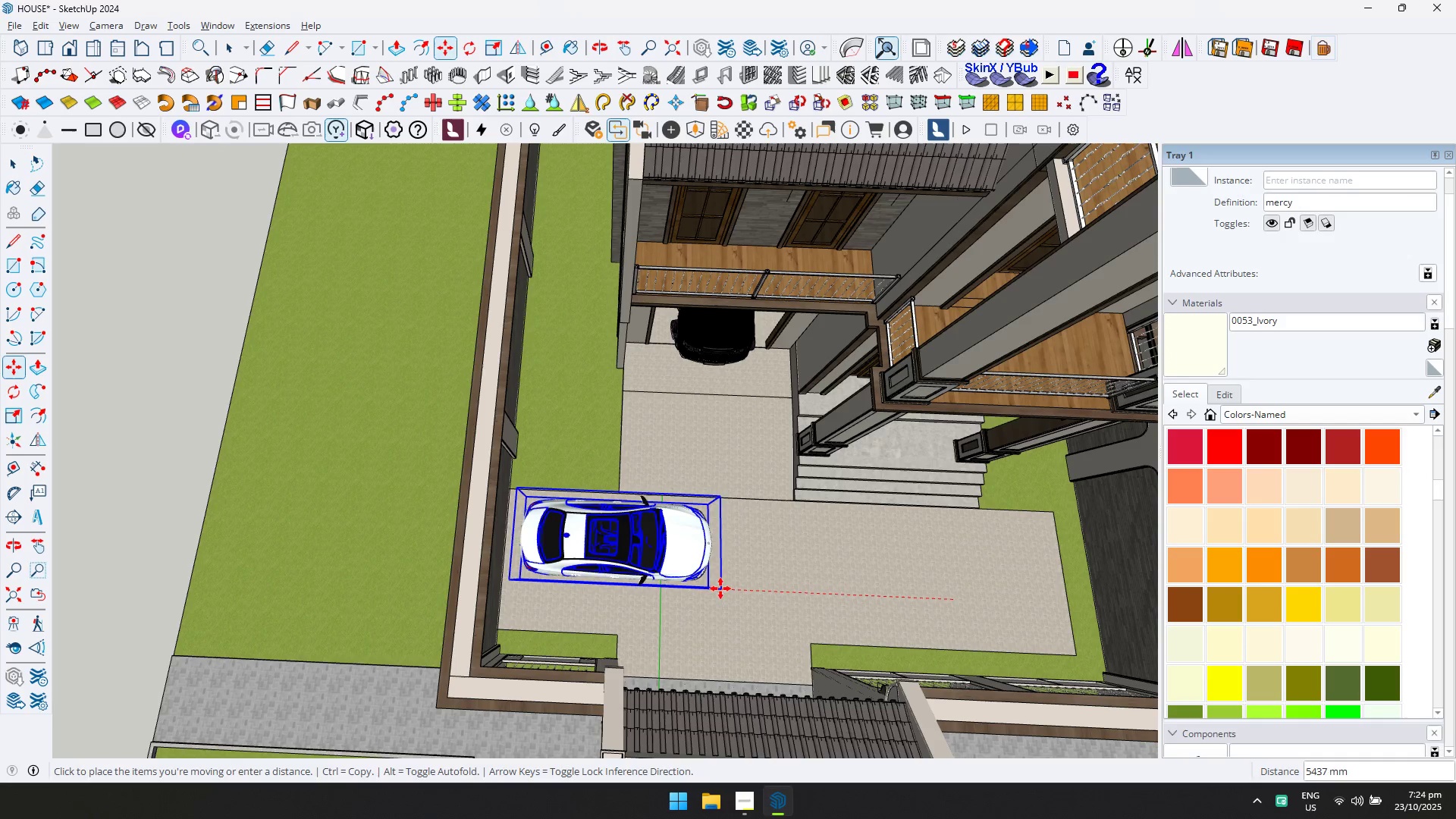 
double_click([717, 587])
 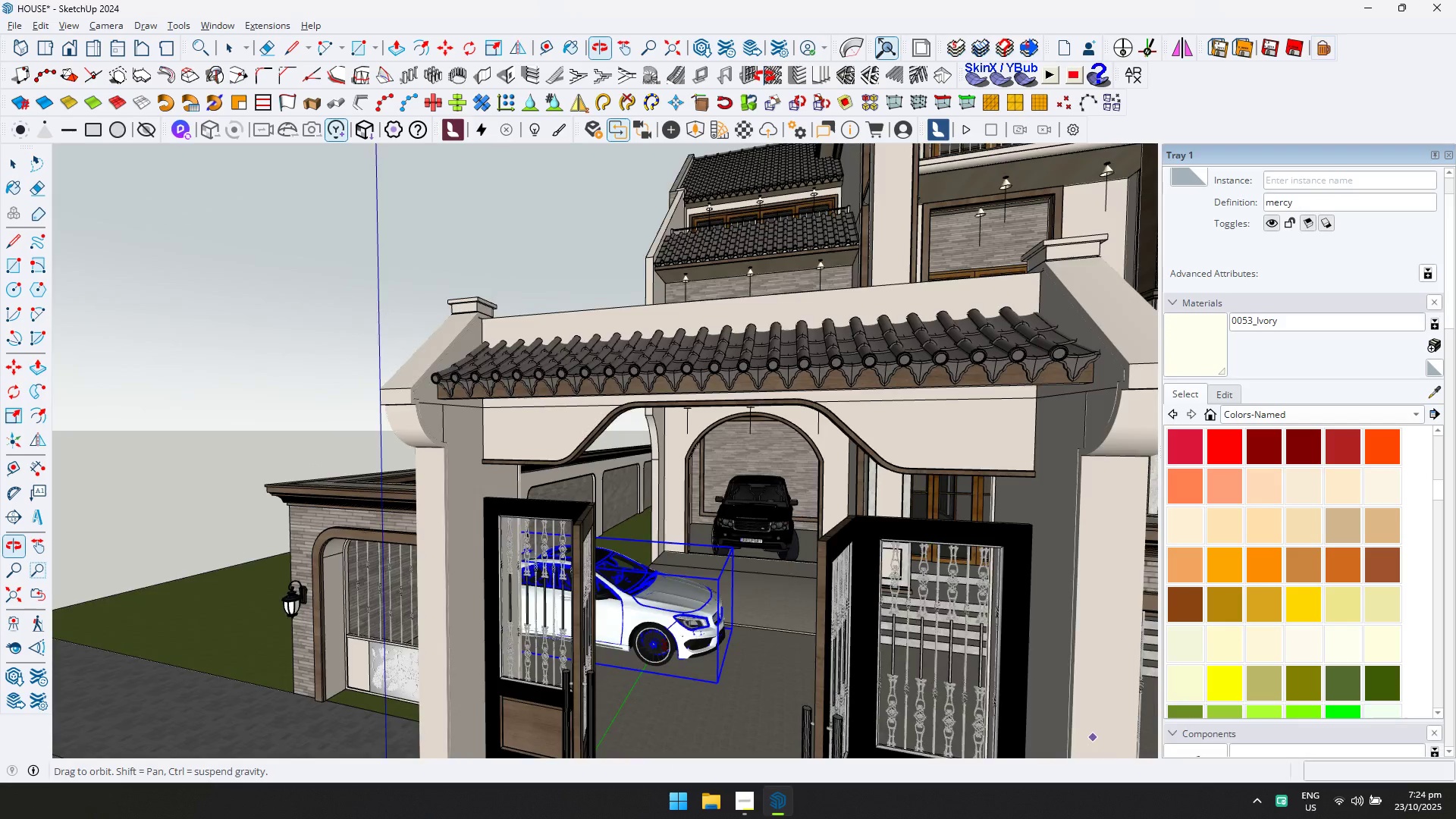 
key(Escape)
 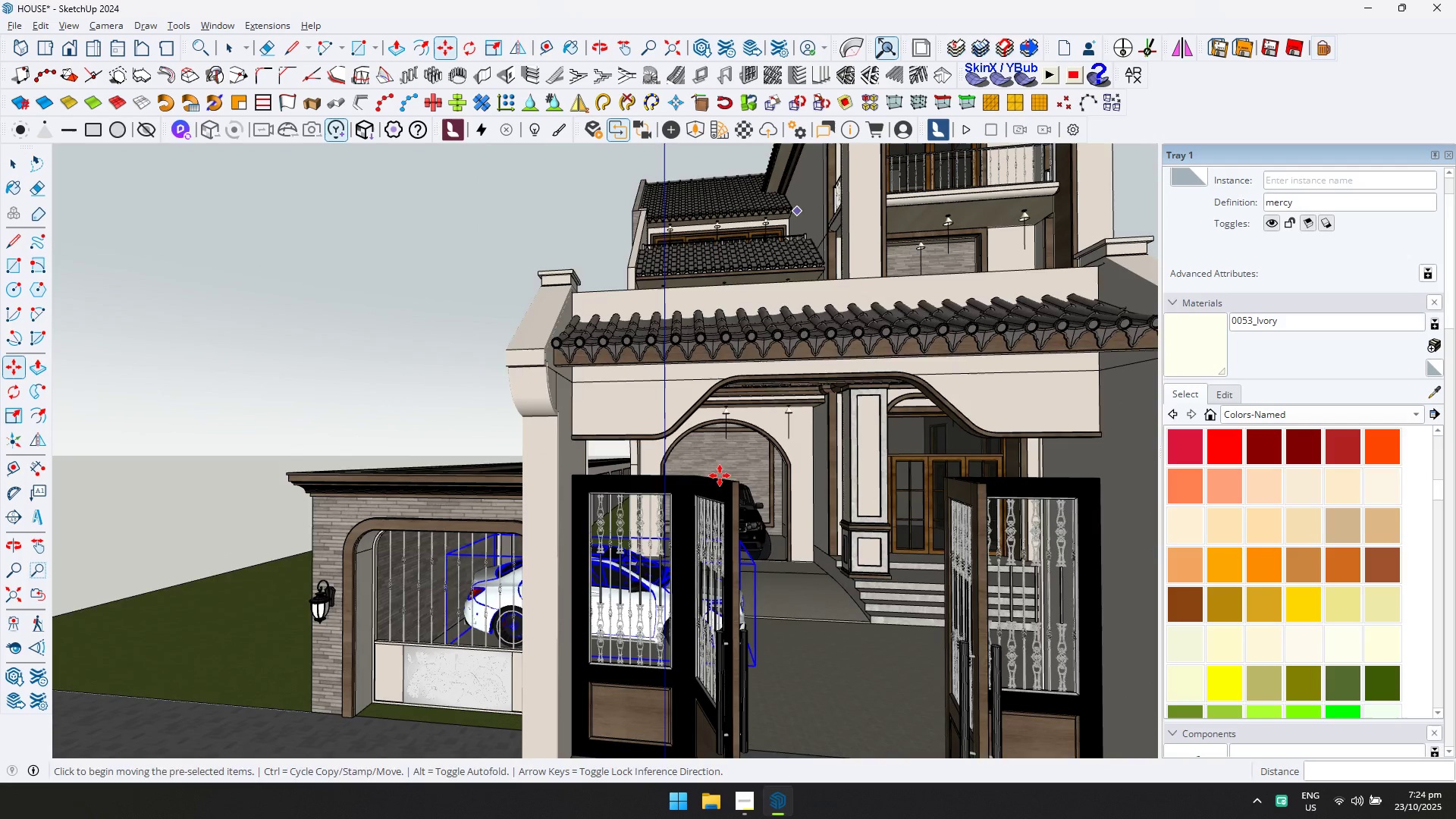 
key(Space)
 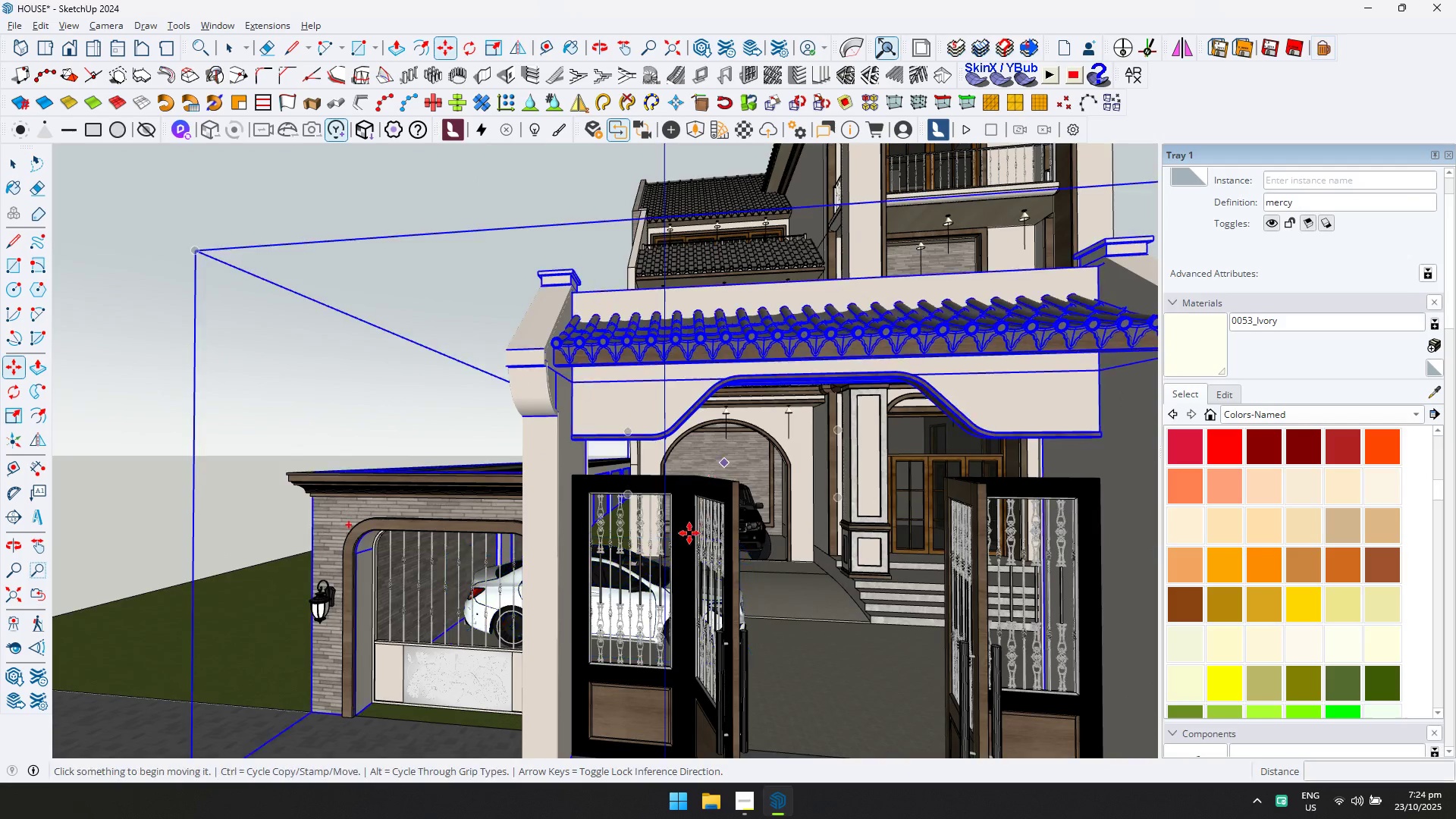 
key(Escape)
 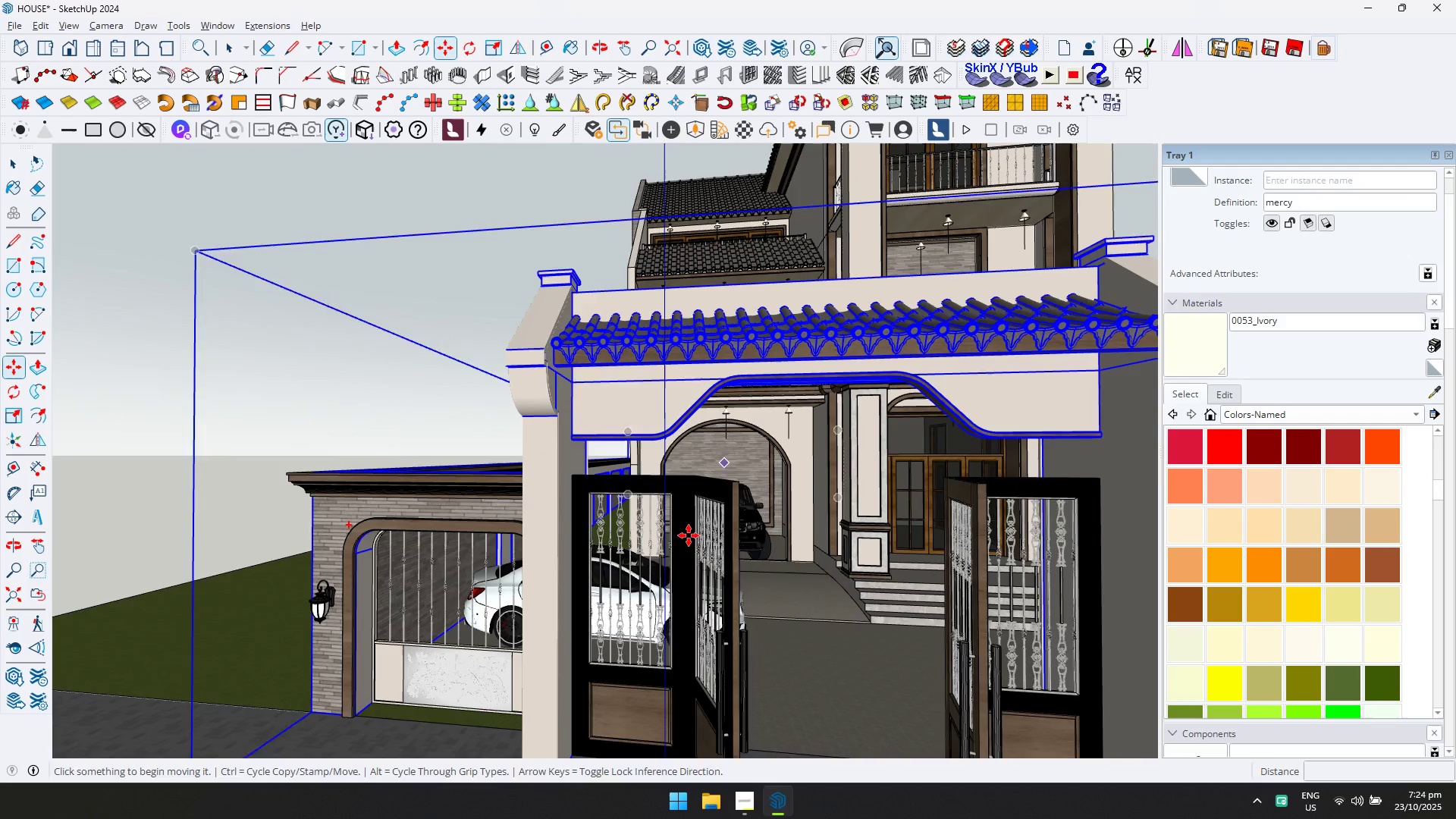 
scroll: coordinate [687, 535], scroll_direction: down, amount: 6.0
 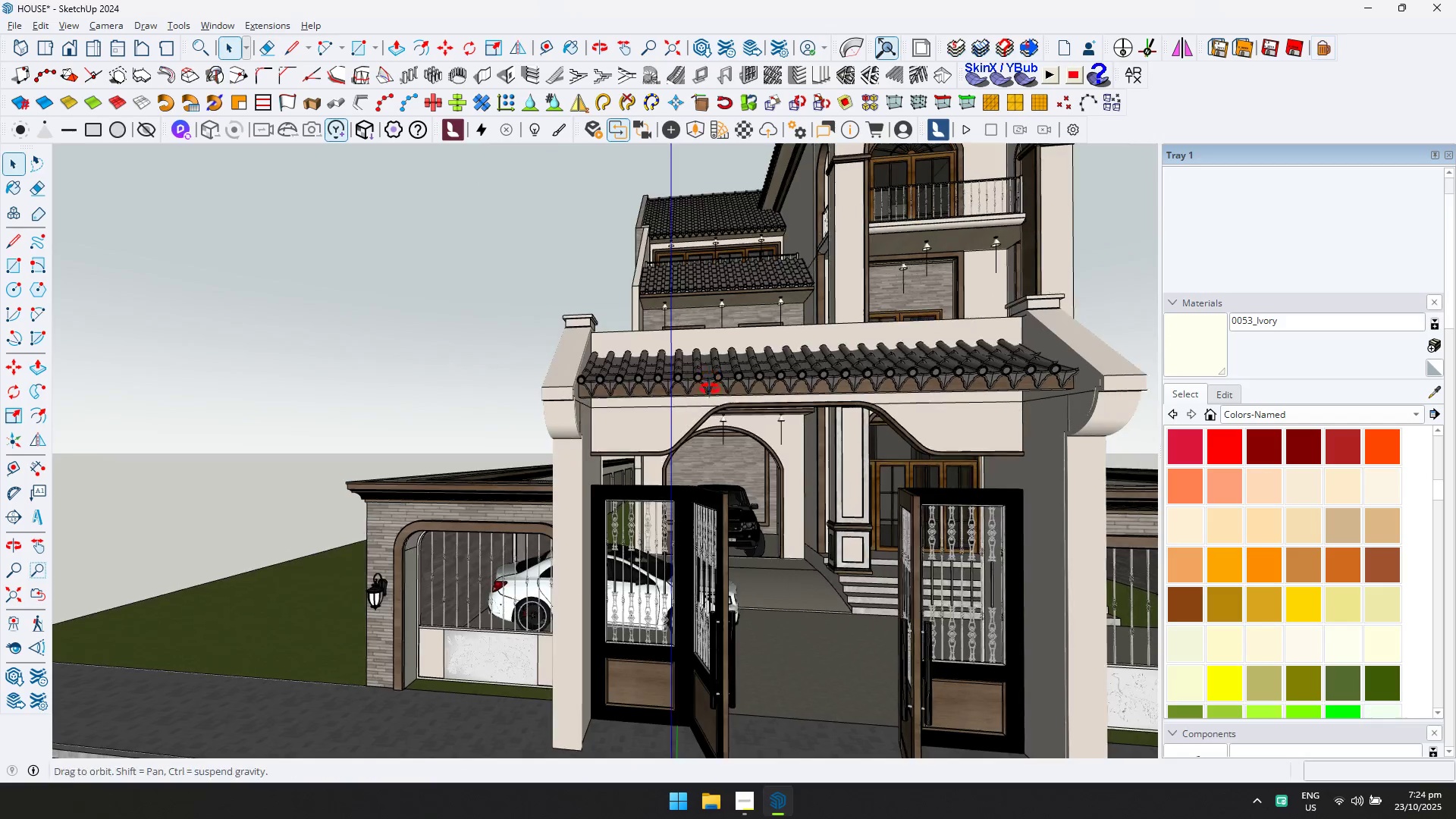 
key(Shift+ShiftLeft)
 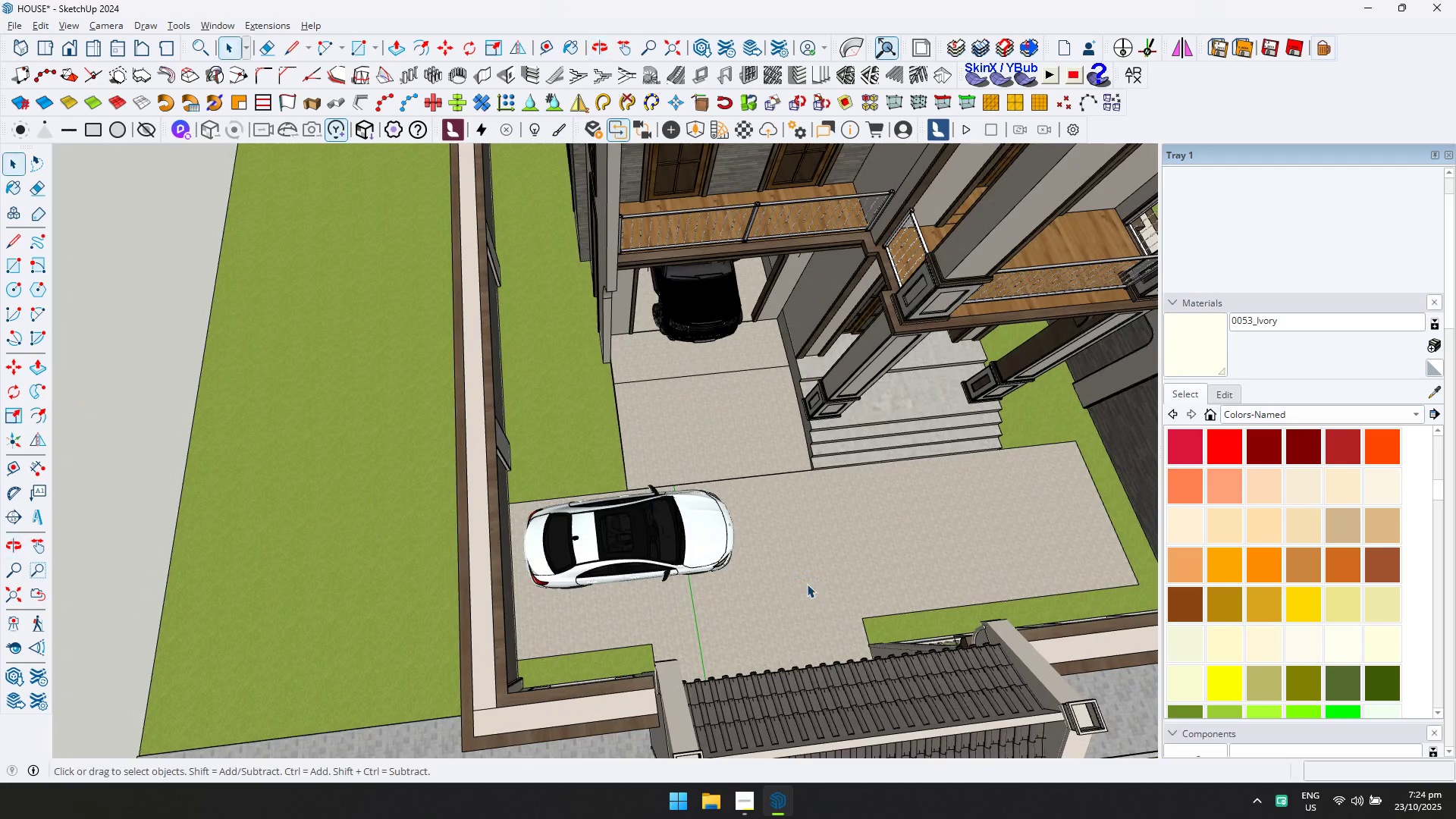 
wait(6.82)
 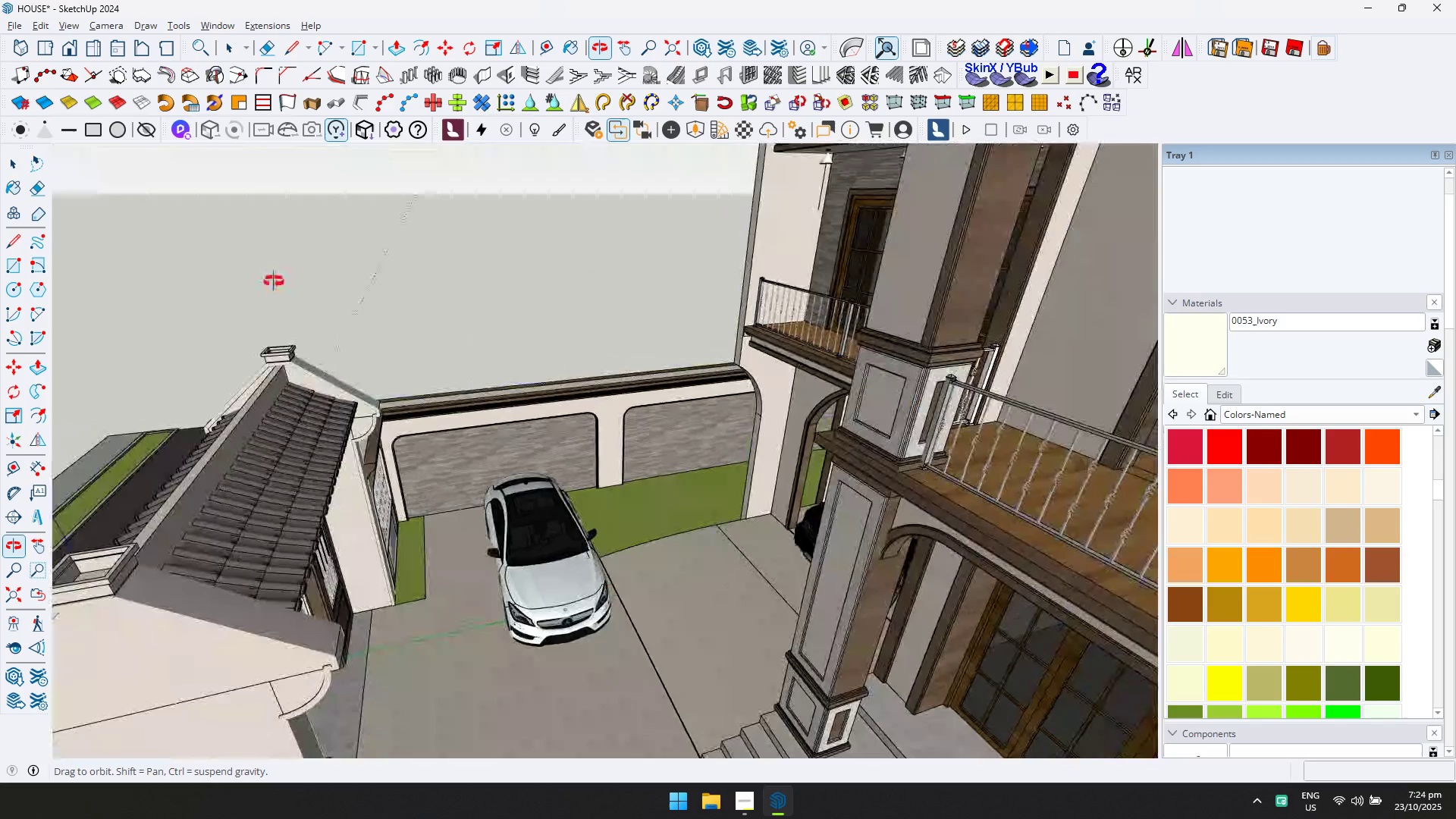 
double_click([278, 154])
 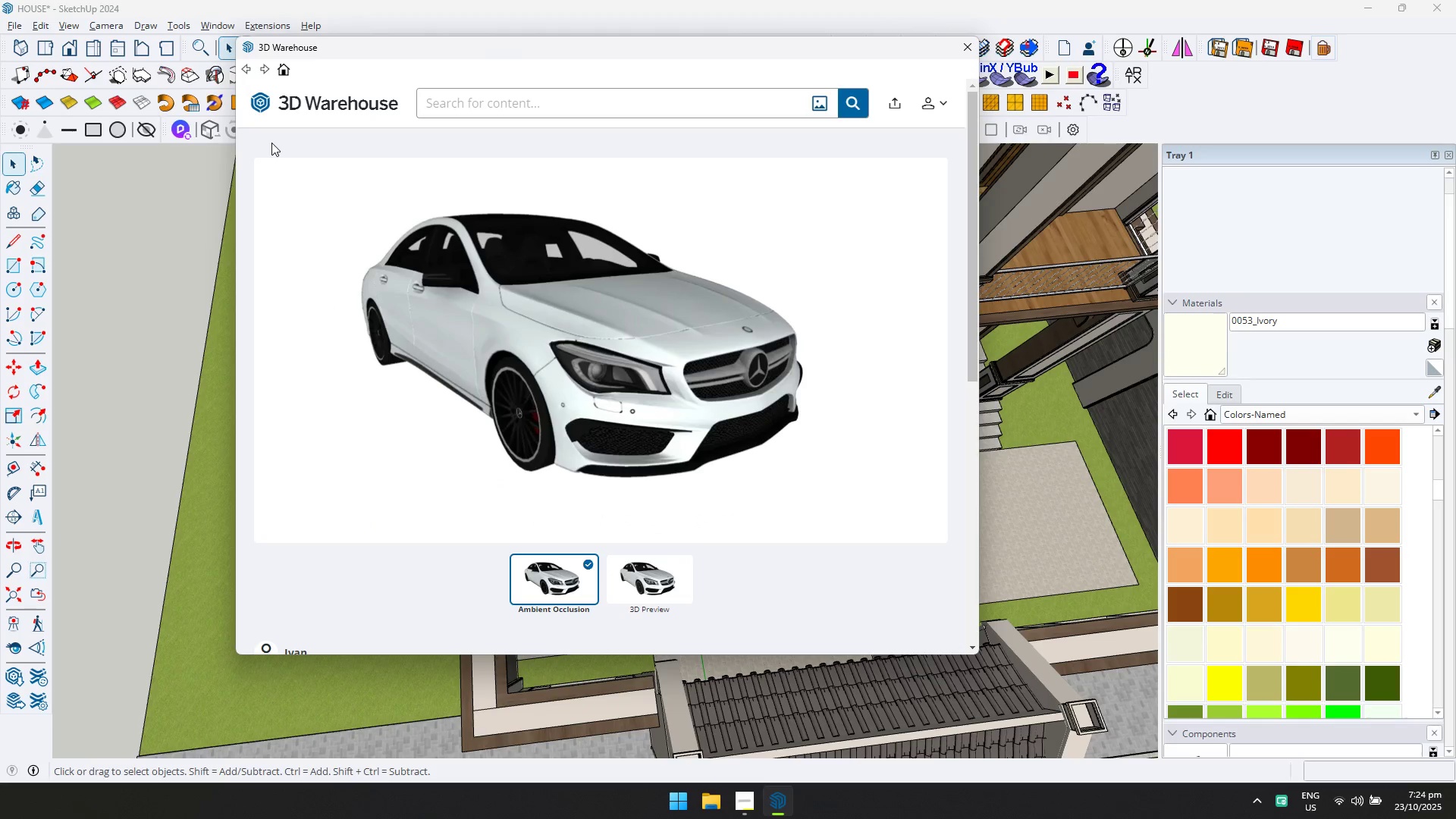 
wait(8.47)
 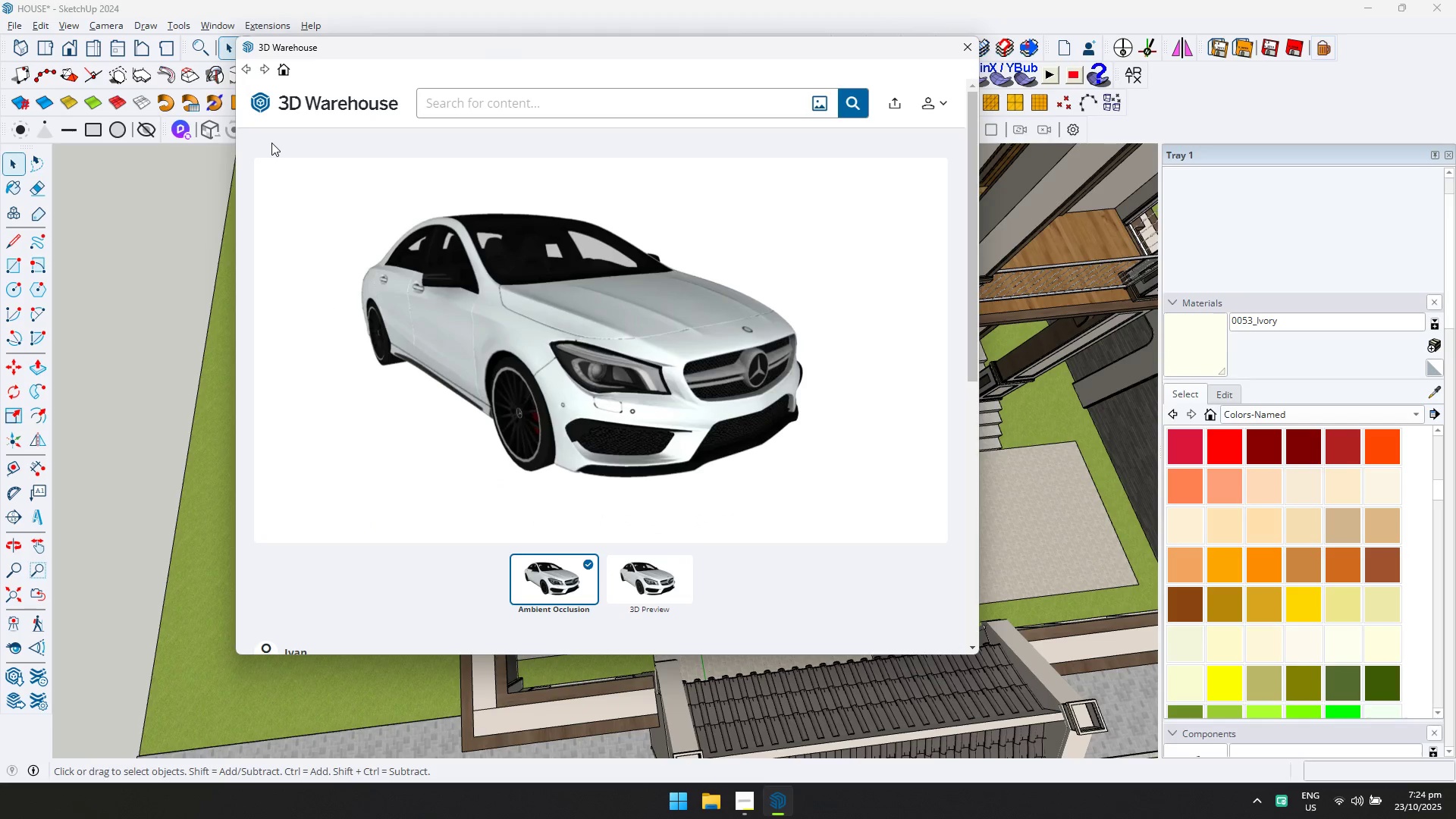 
left_click([498, 99])
 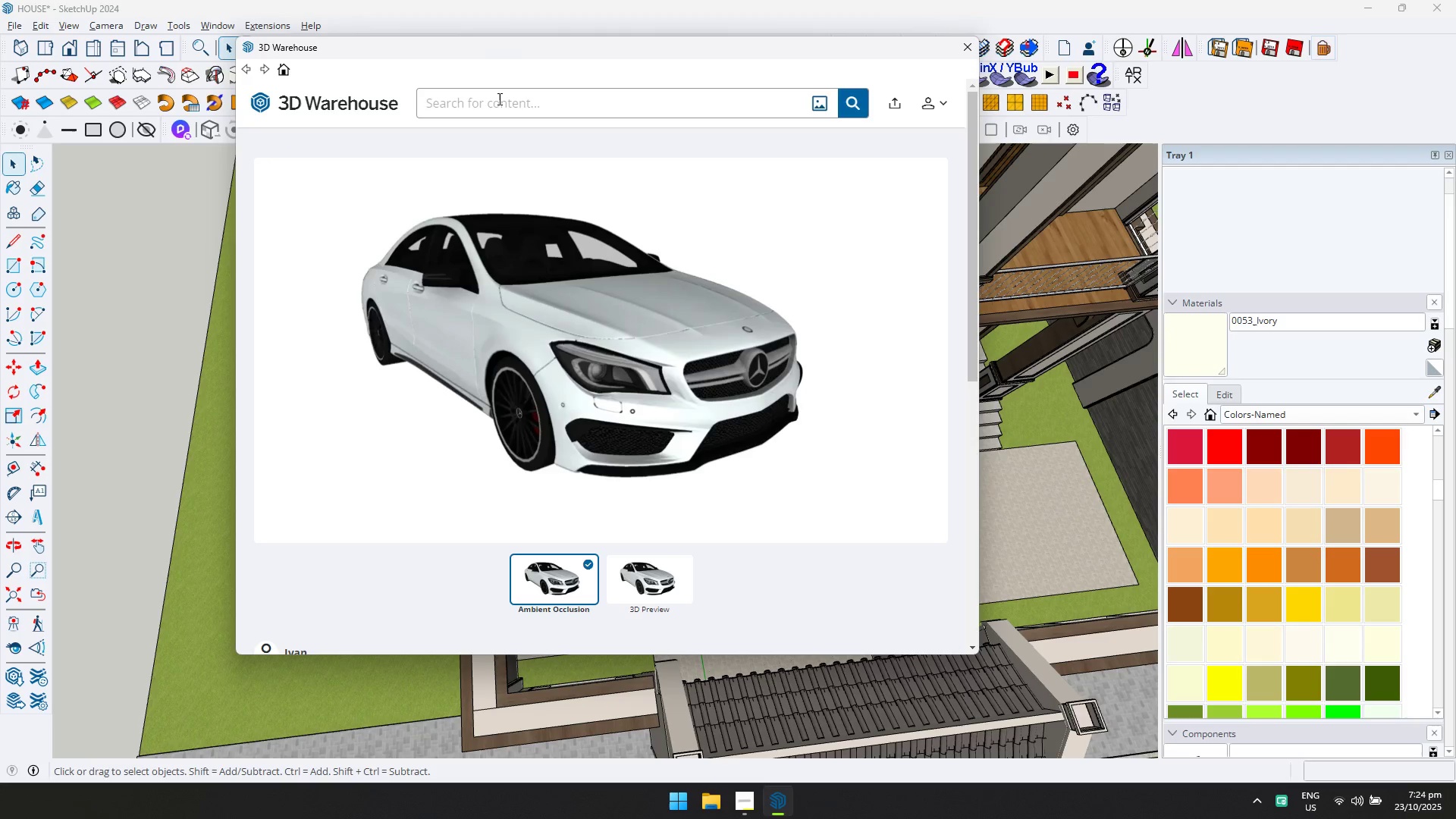 
type(motor)
 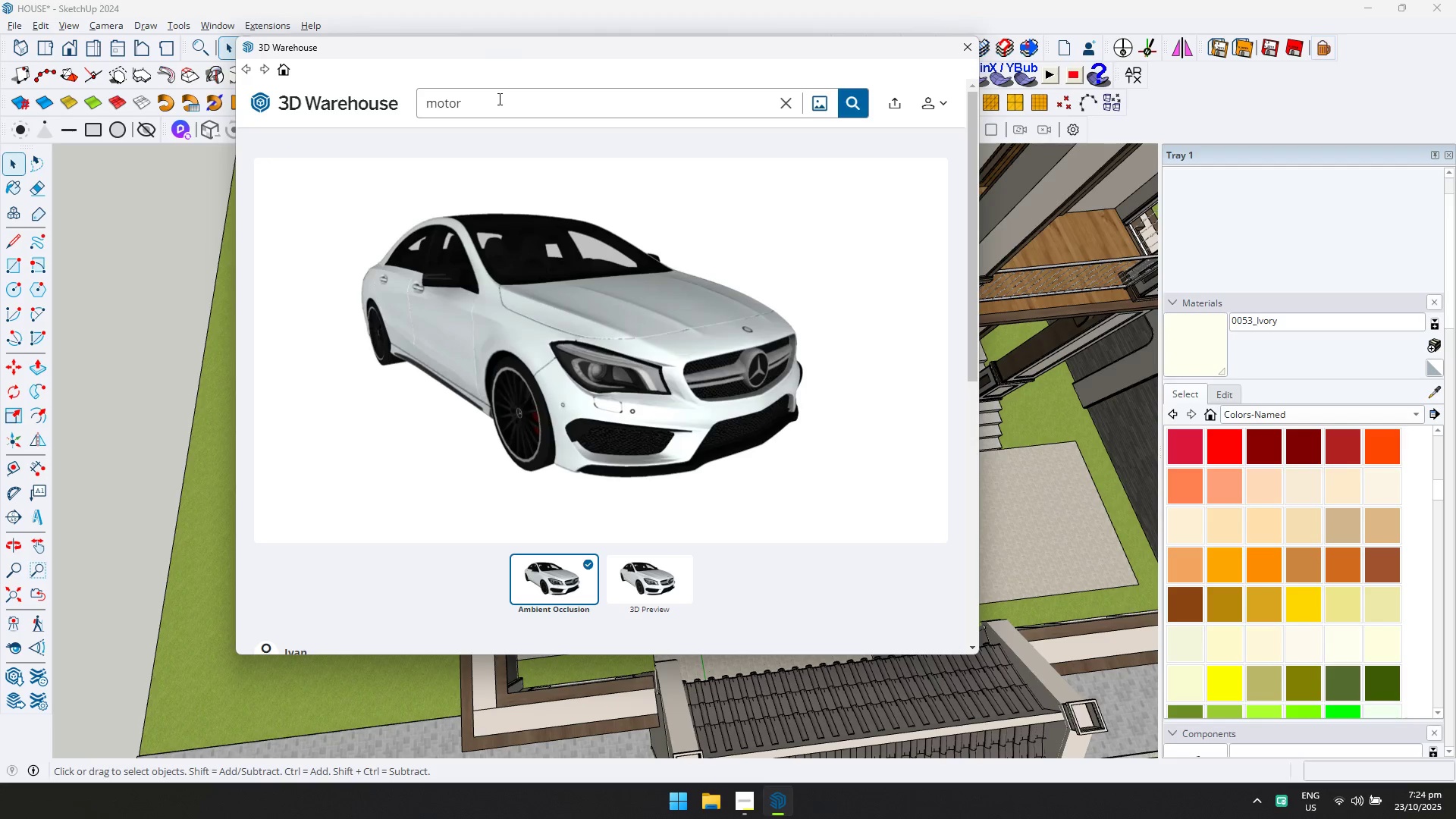 
key(Enter)
 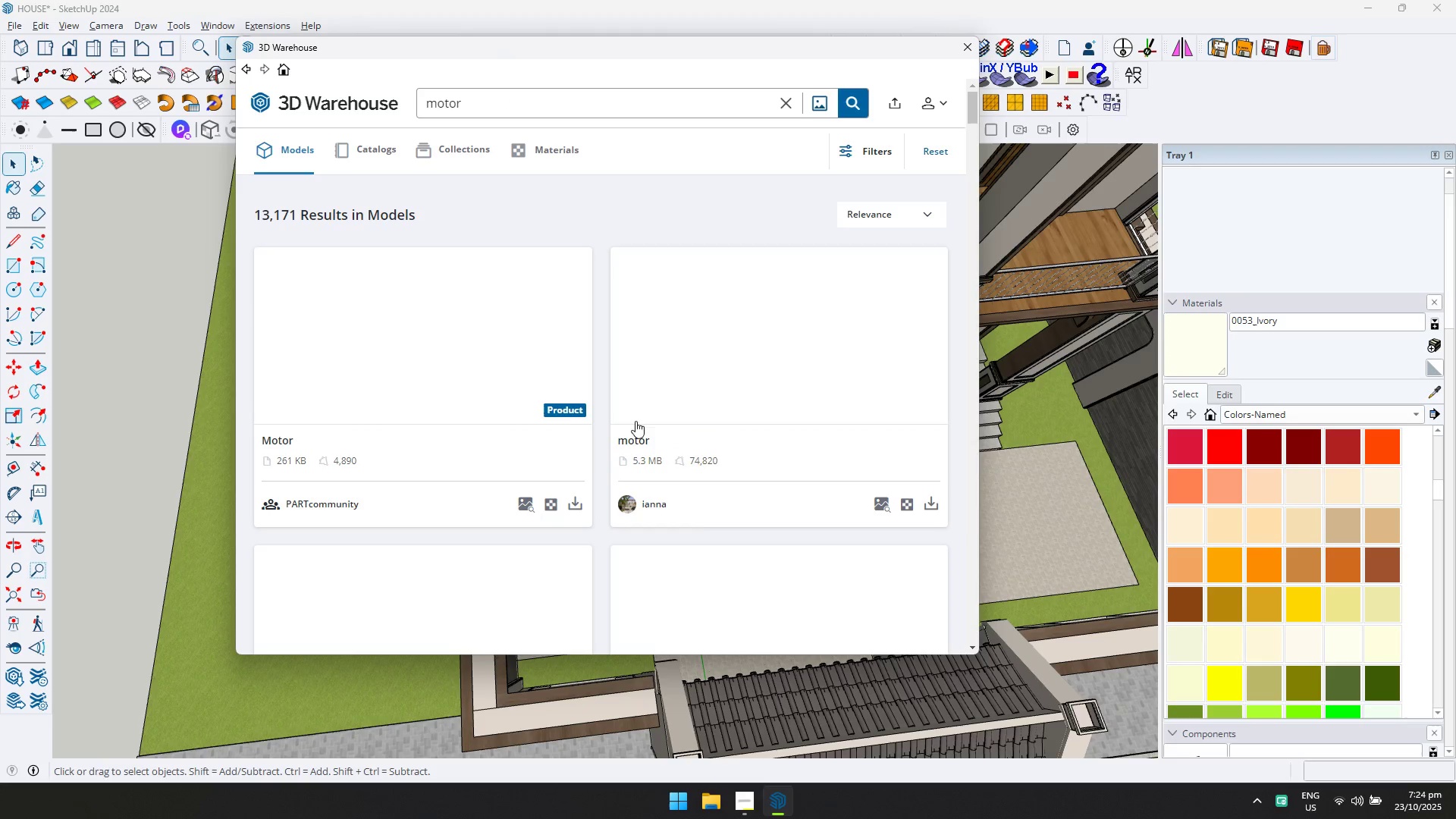 
scroll: coordinate [768, 391], scroll_direction: down, amount: 8.0
 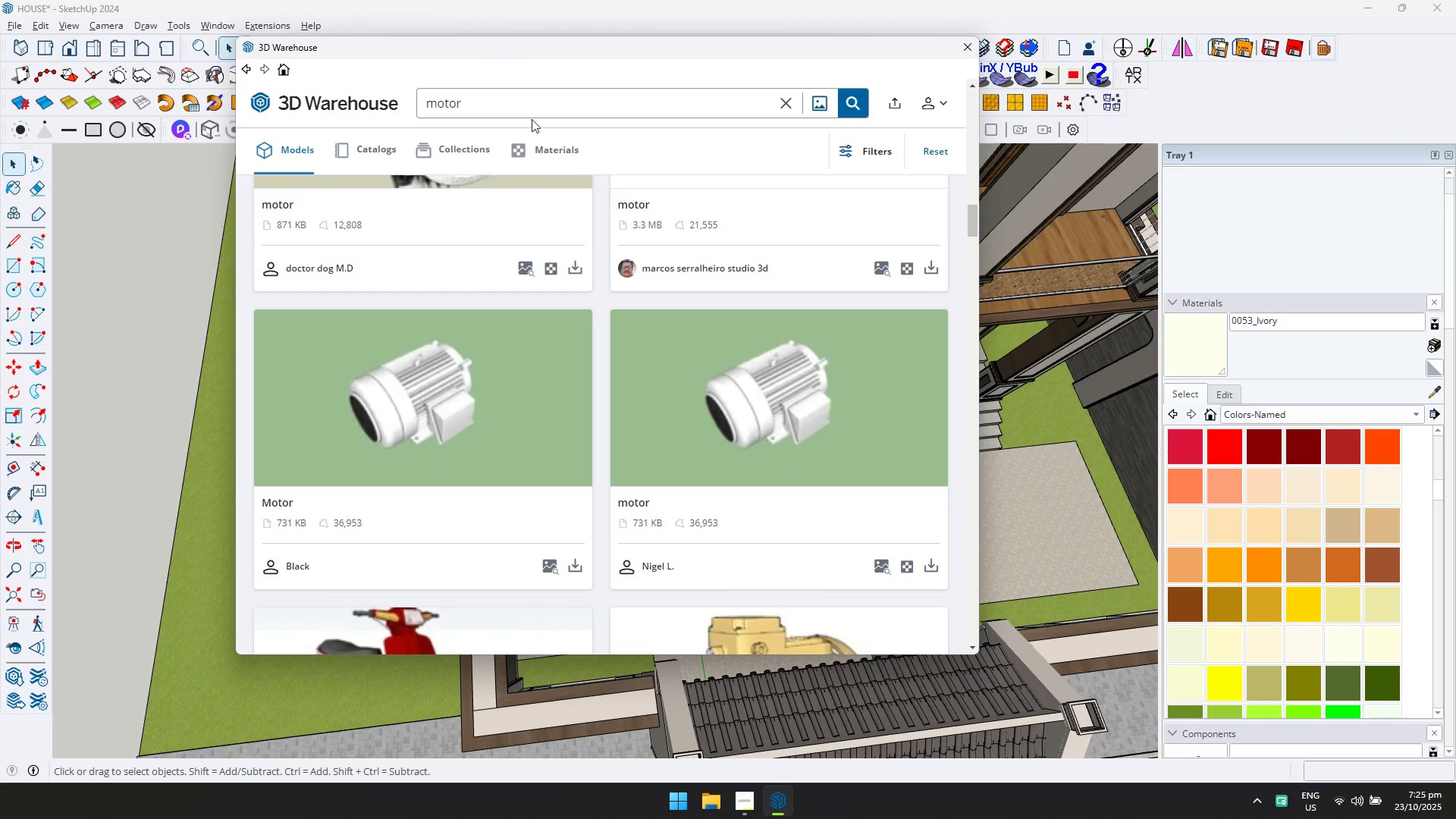 
left_click([534, 89])
 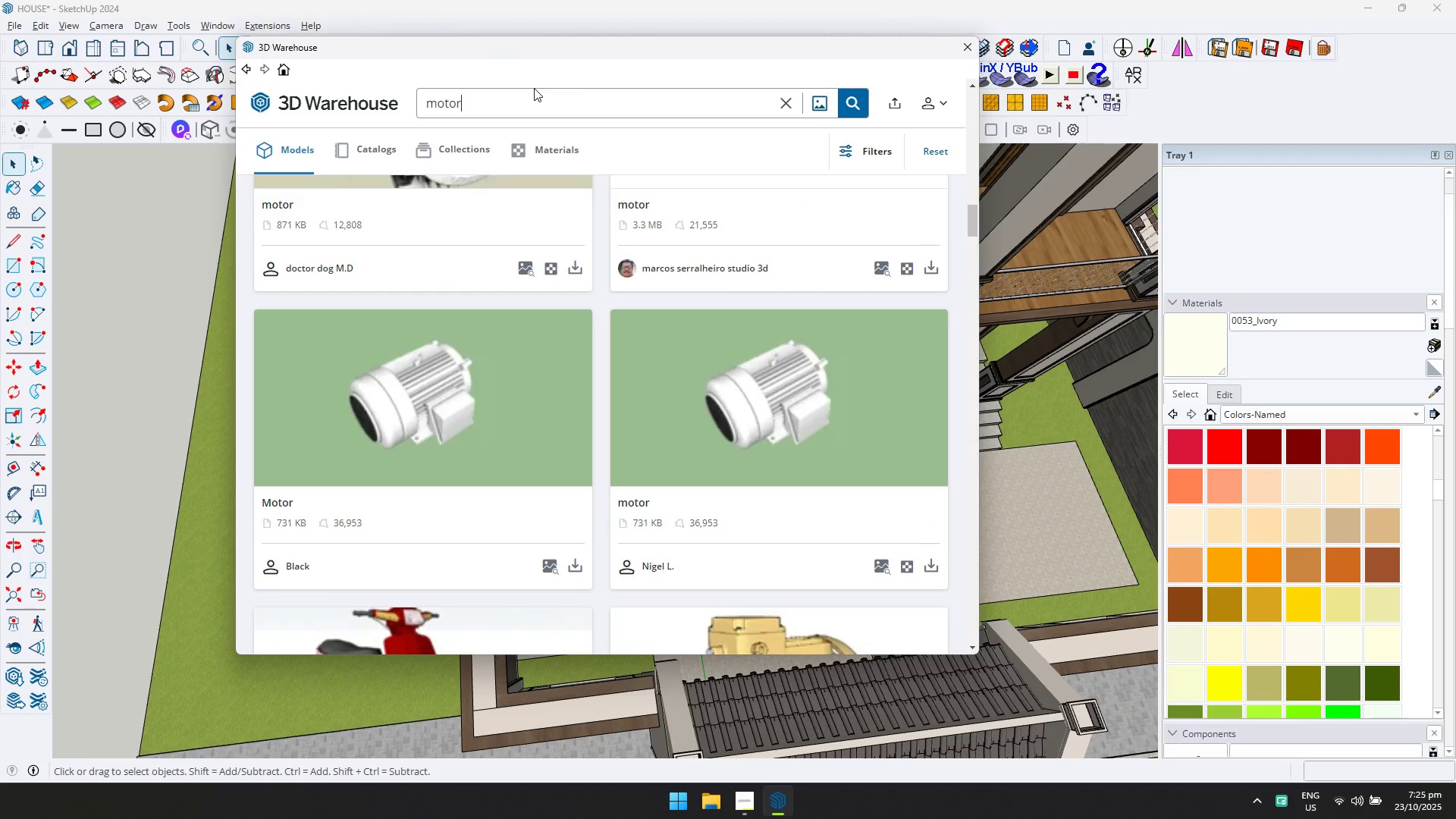 
type(cycle)
 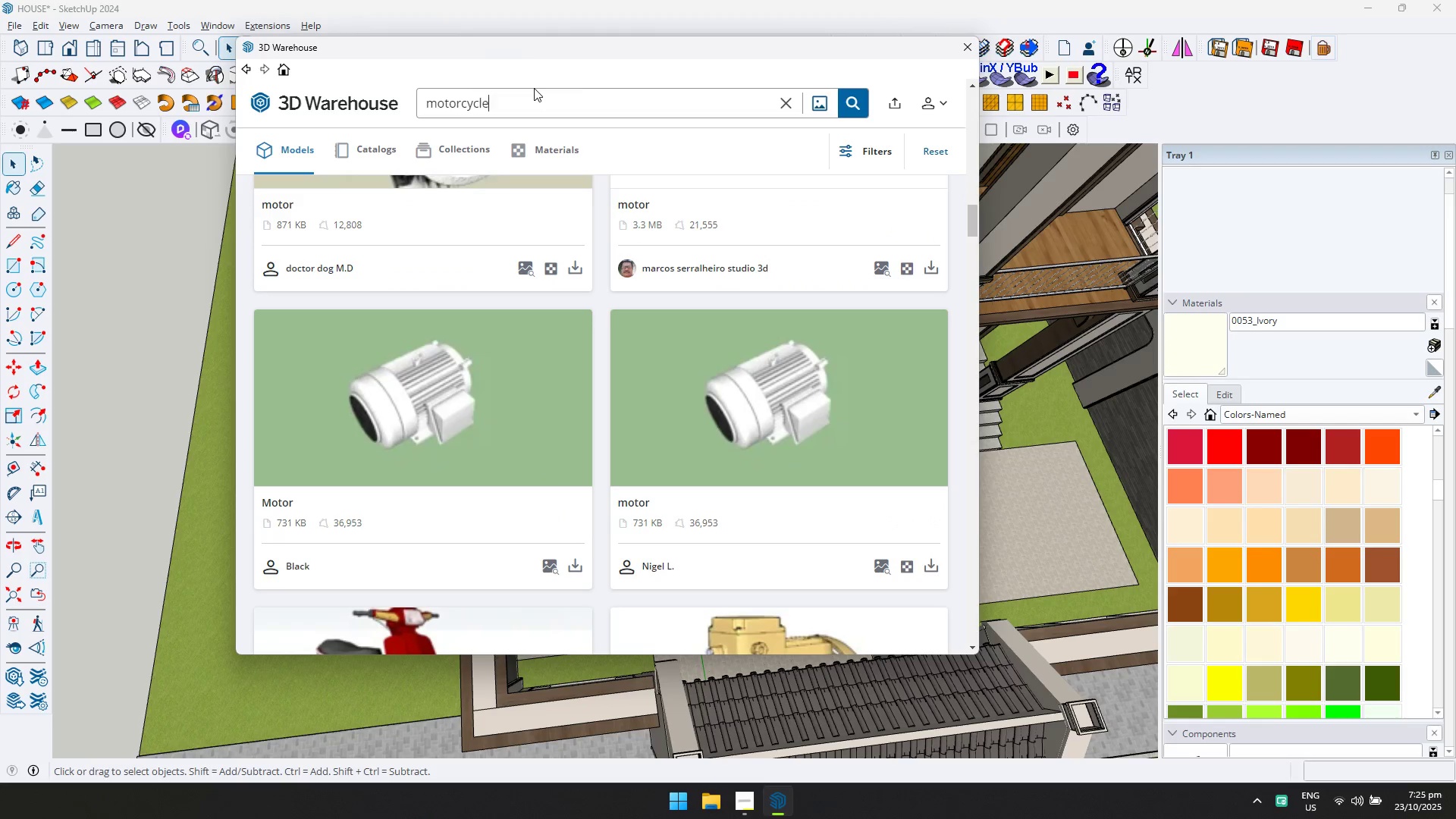 
key(Enter)
 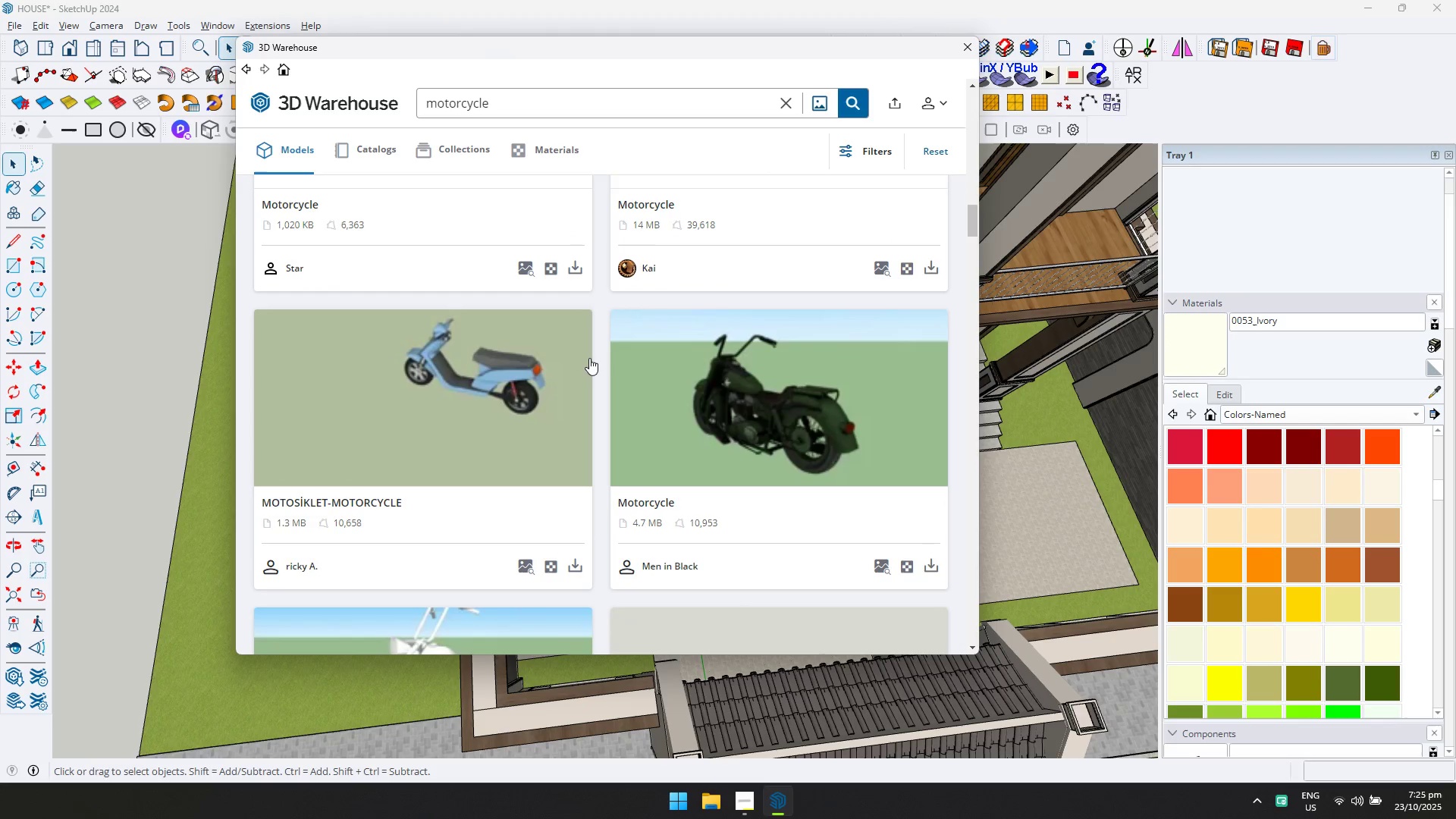 
scroll: coordinate [747, 429], scroll_direction: up, amount: 3.0
 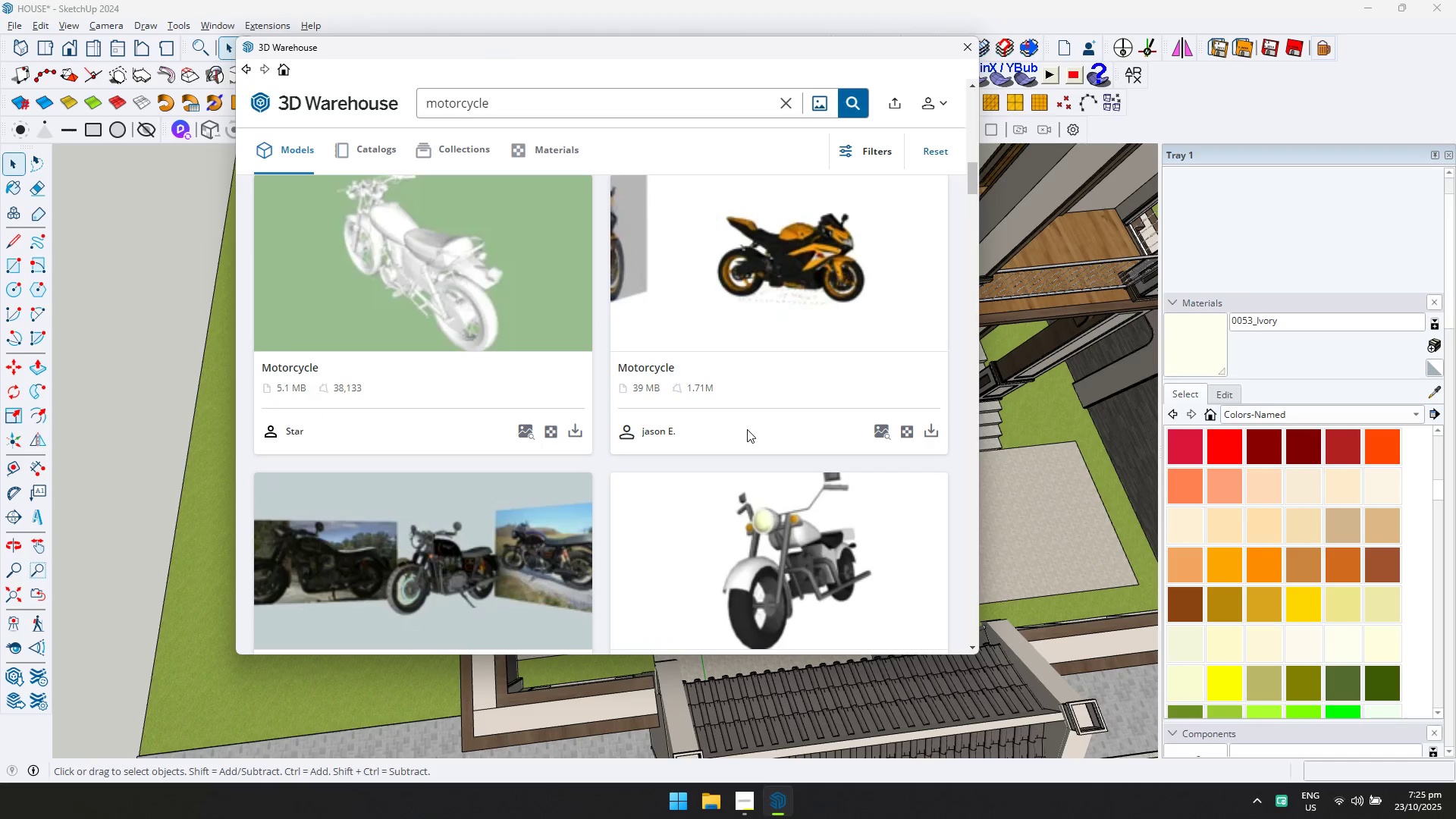 
scroll: coordinate [628, 460], scroll_direction: down, amount: 1.0
 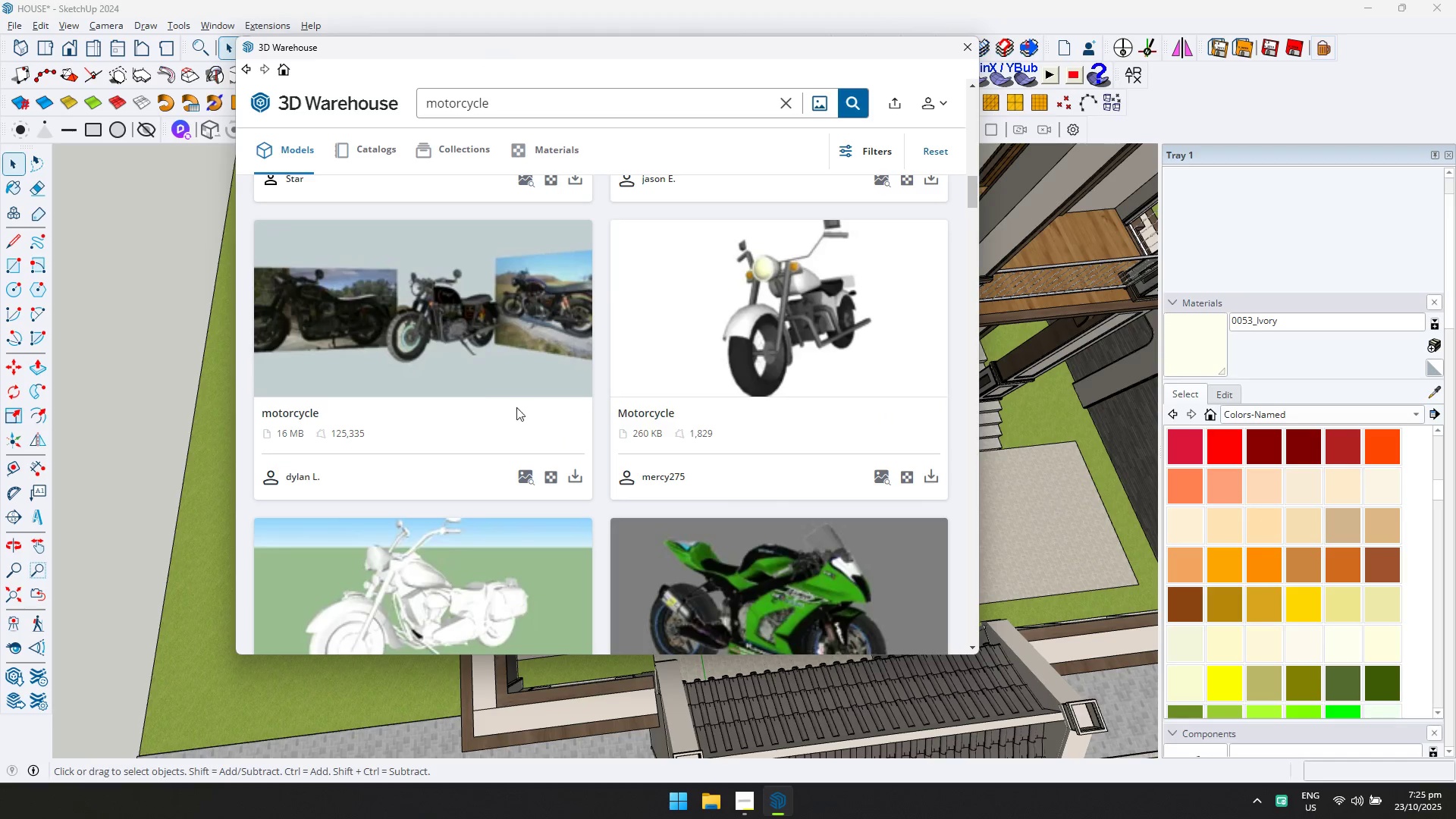 
scroll: coordinate [472, 382], scroll_direction: up, amount: 3.0
 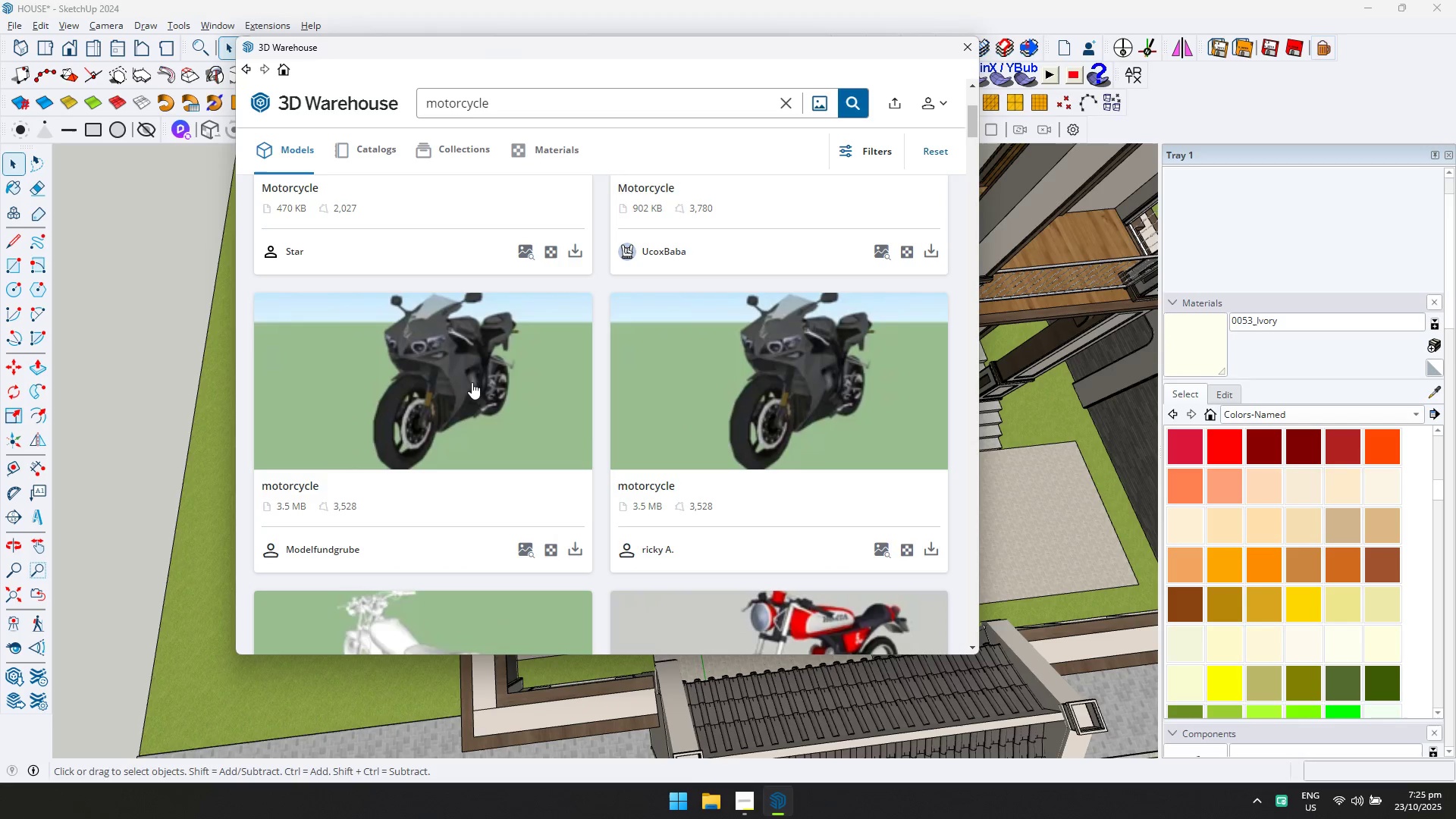 
scroll: coordinate [472, 382], scroll_direction: down, amount: 5.0
 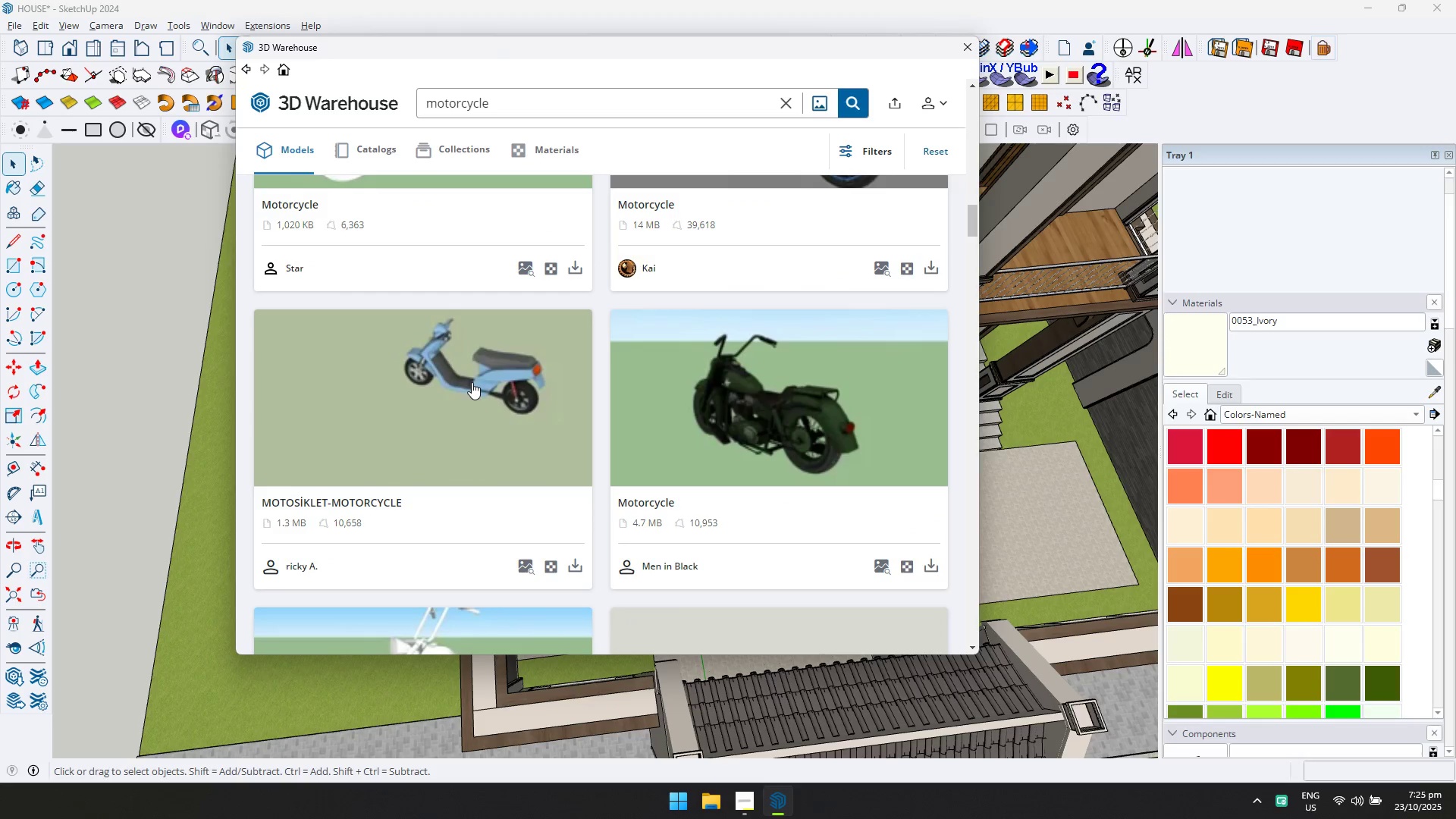 
left_click([766, 391])
 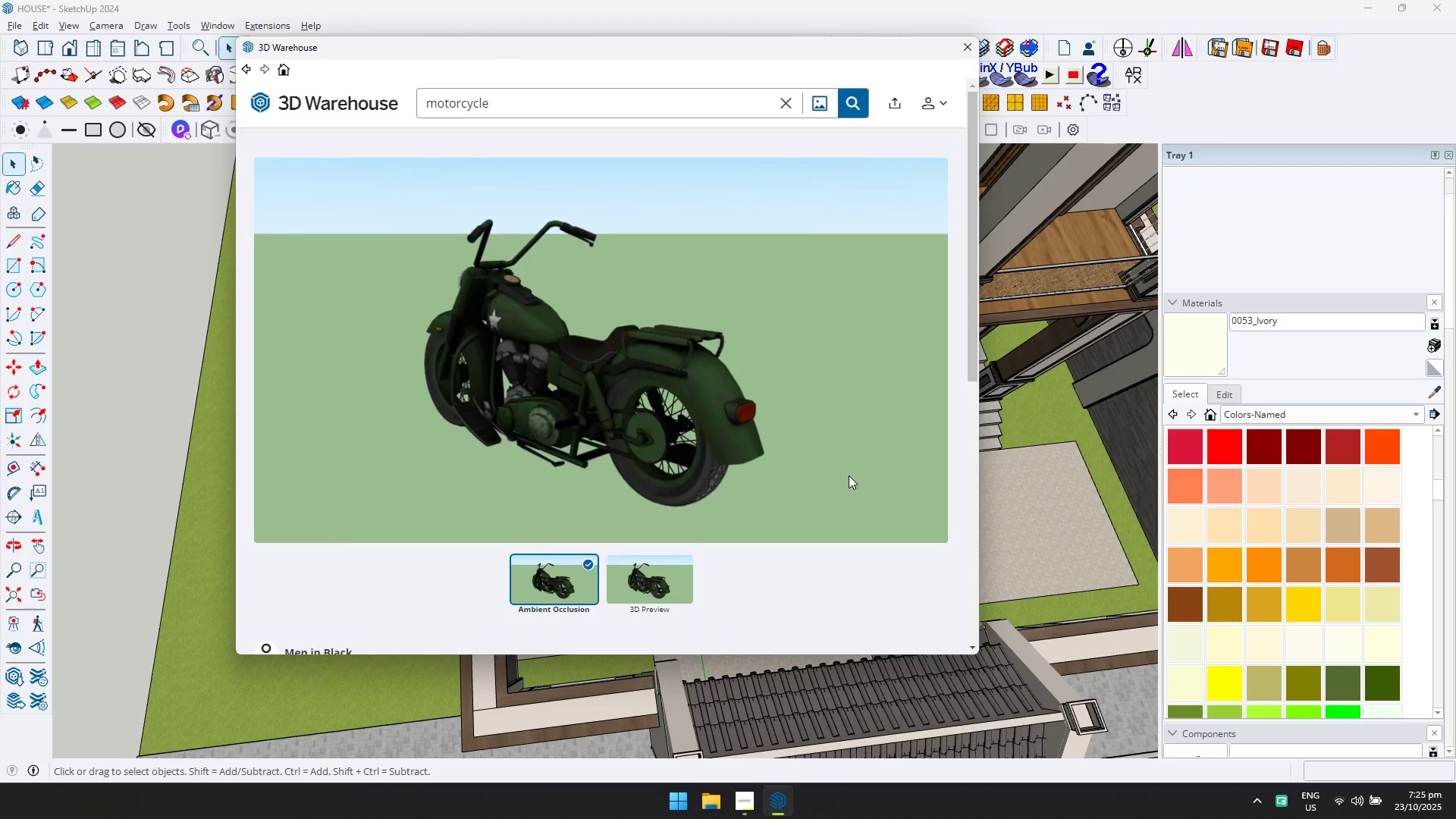 
scroll: coordinate [841, 476], scroll_direction: down, amount: 1.0
 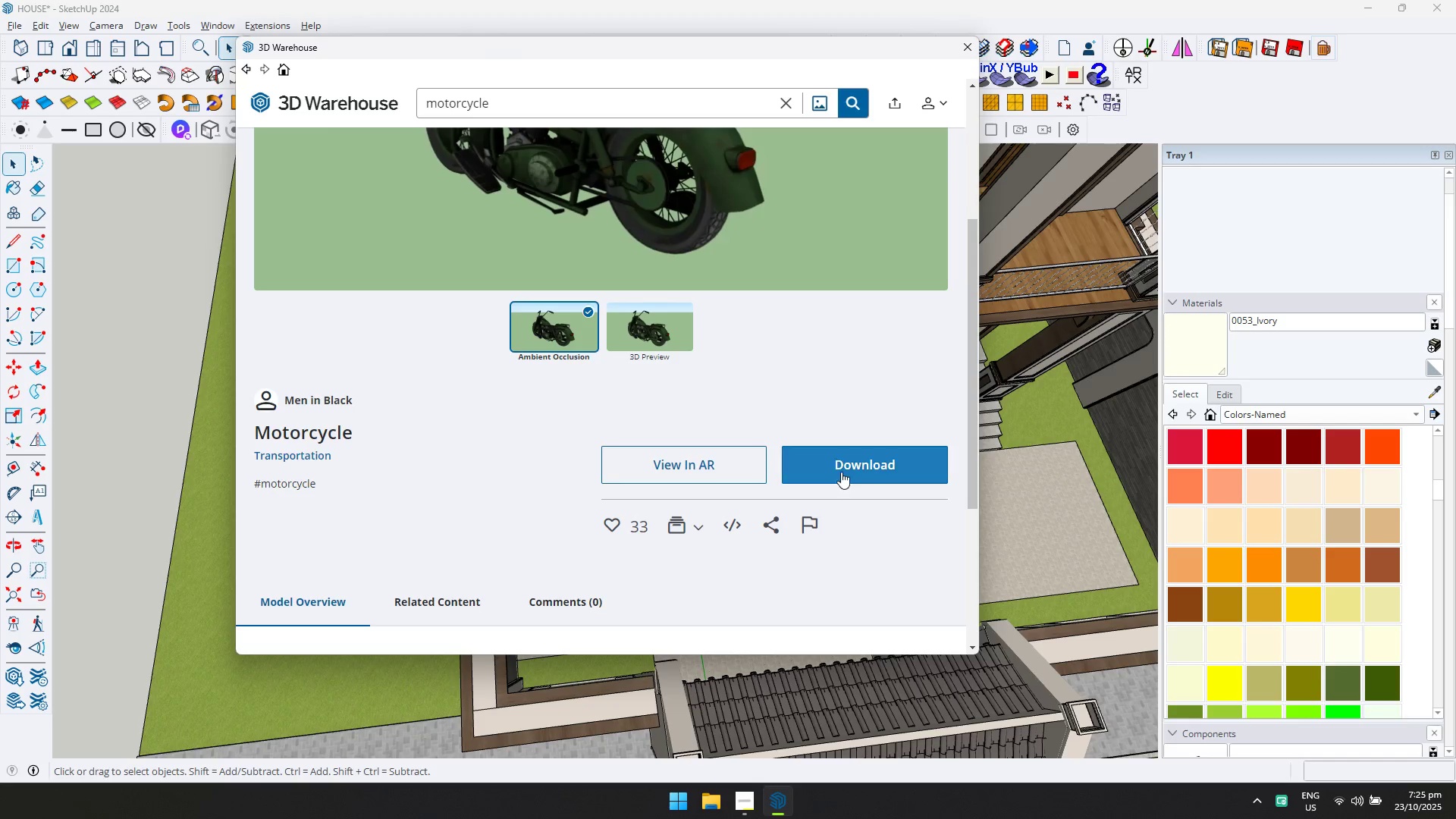 
left_click([841, 472])
 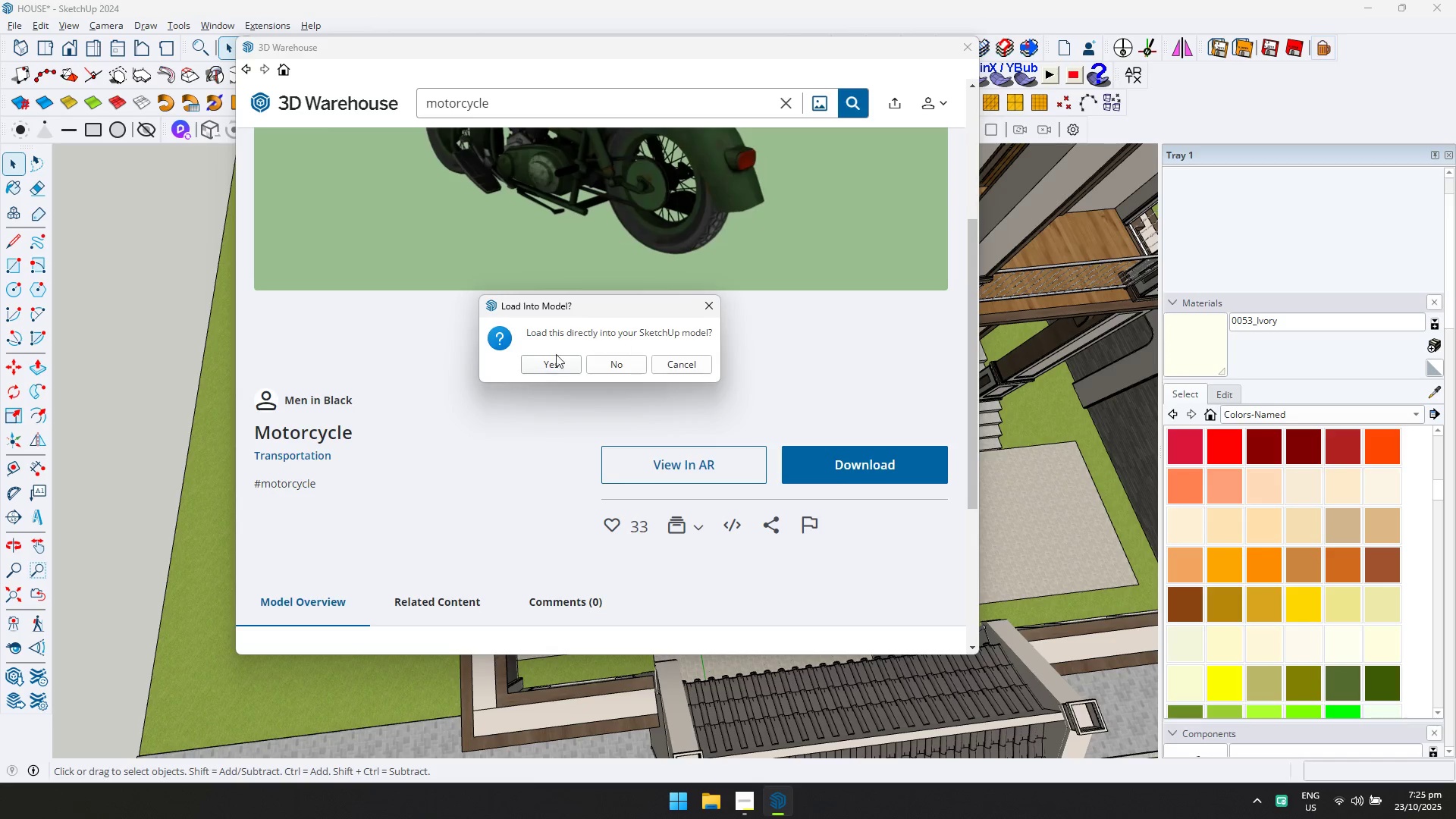 
left_click([552, 359])
 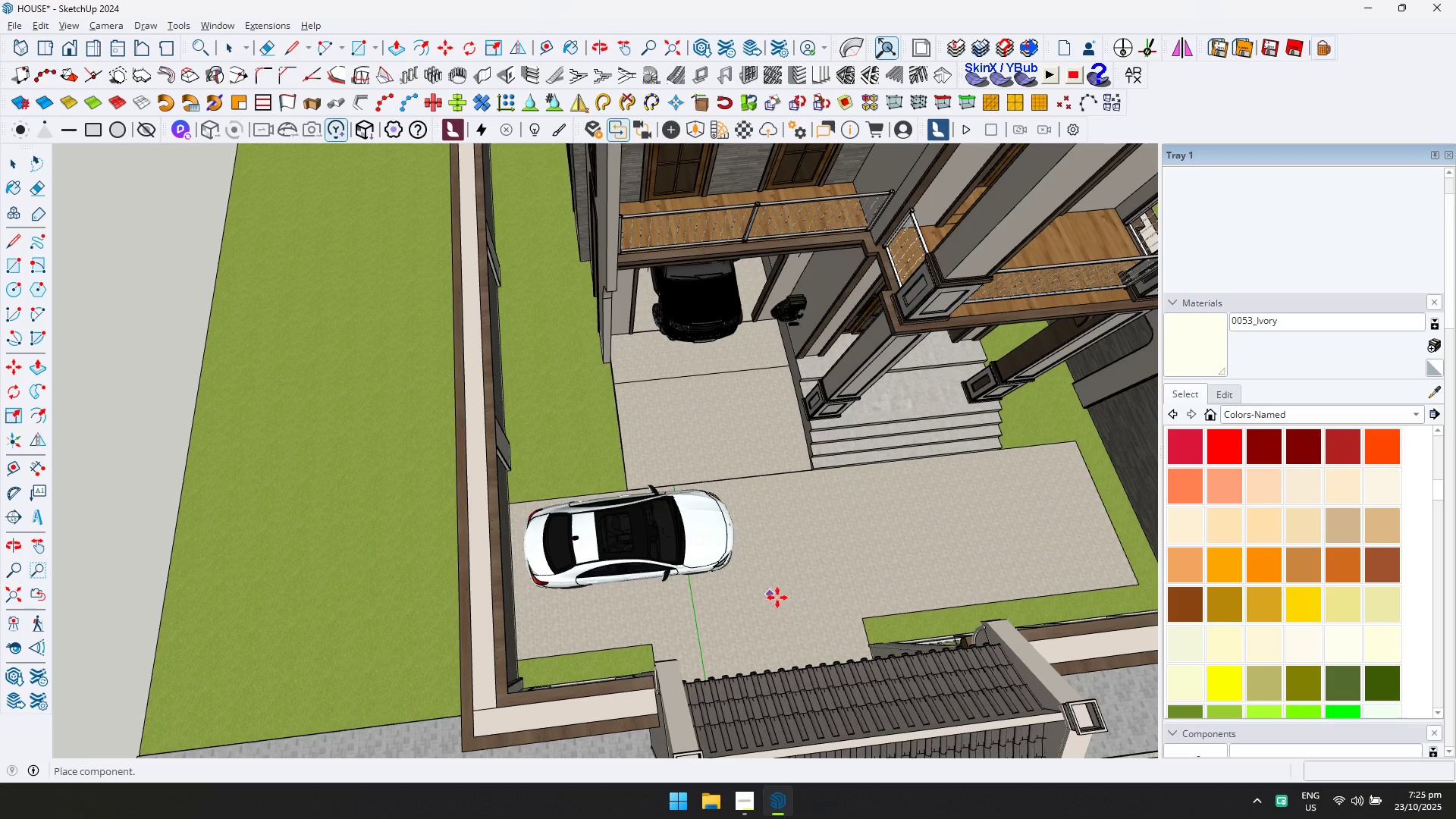 
left_click([685, 655])
 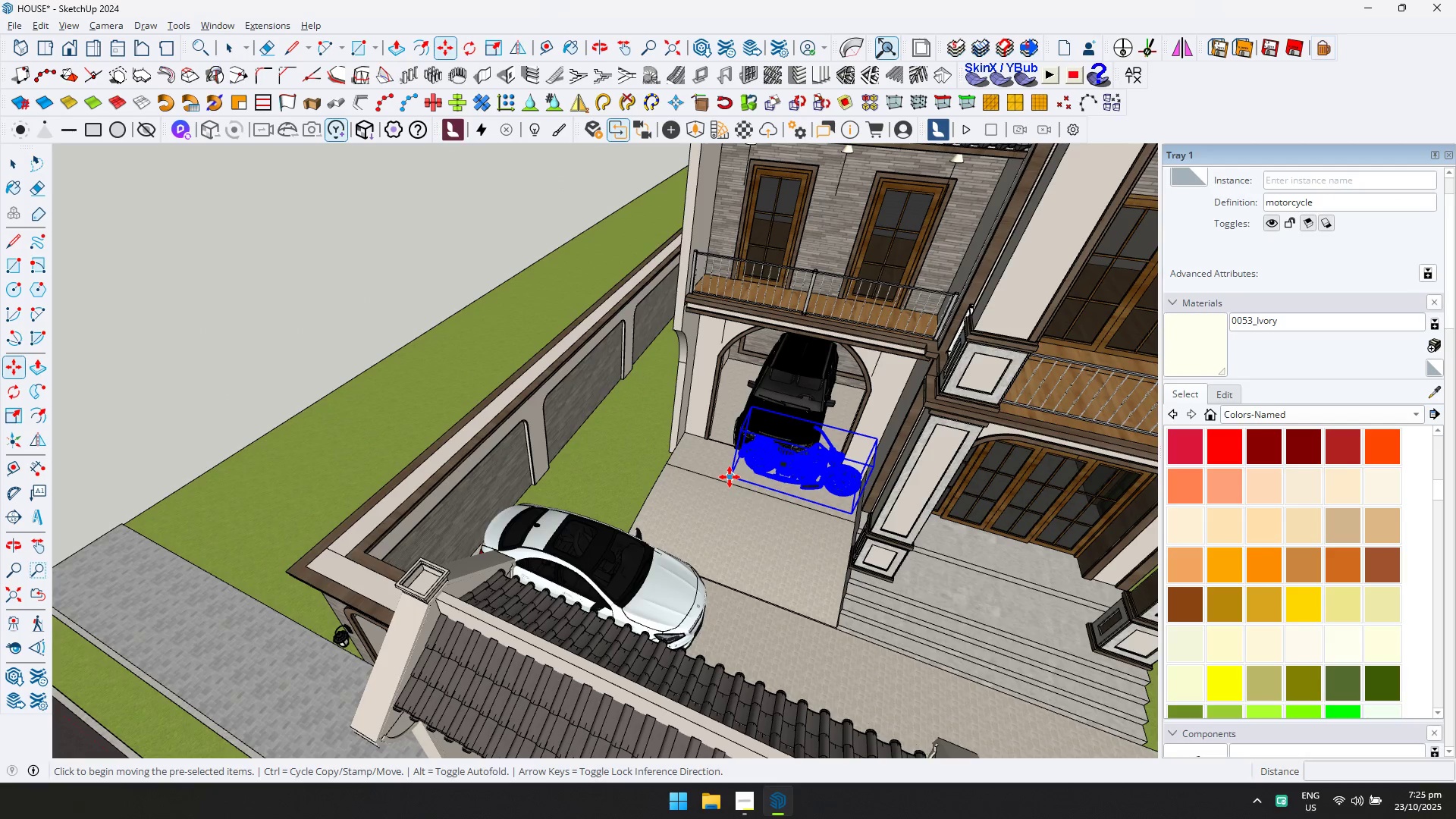 
key(ArrowUp)
 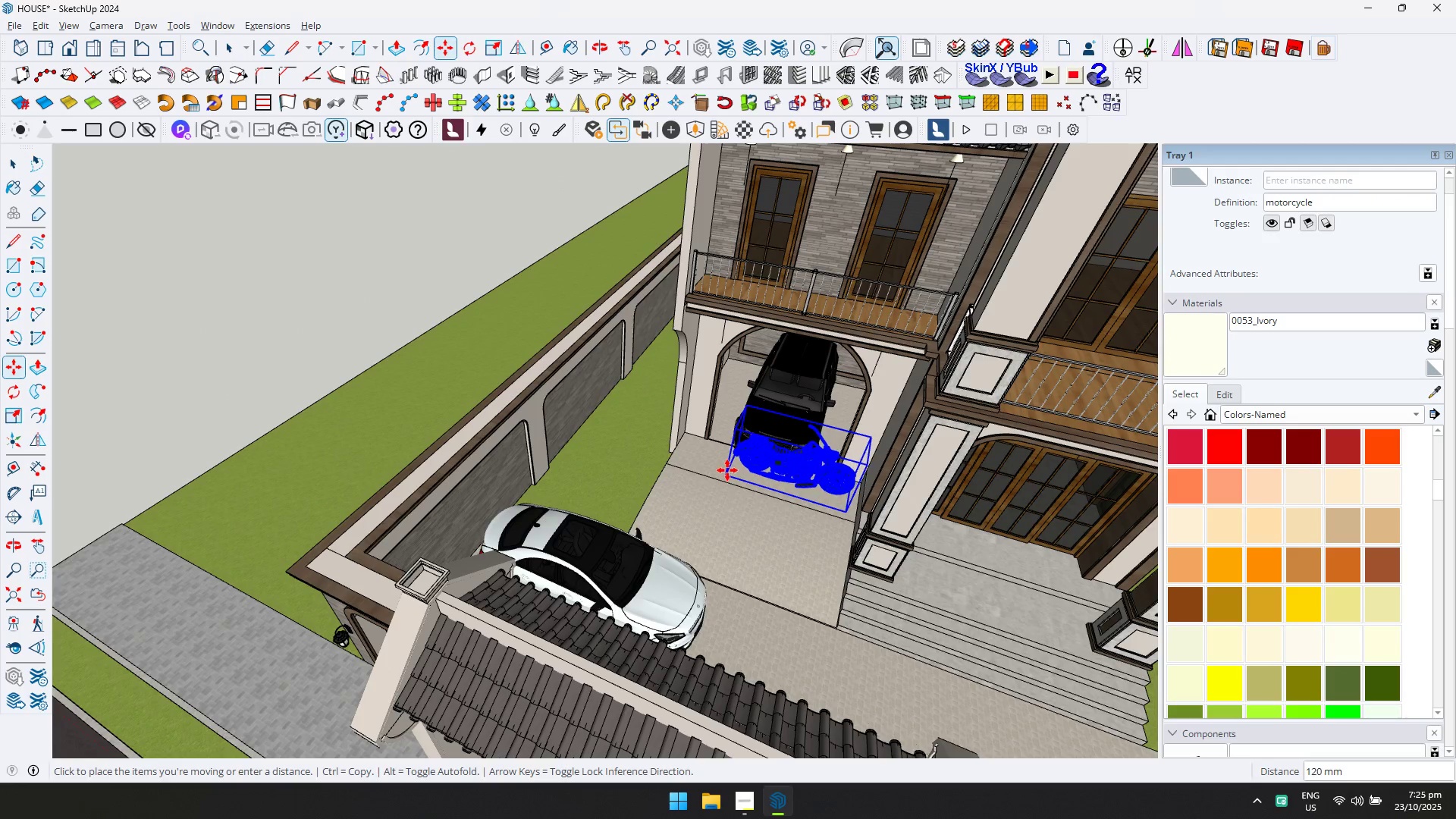 
key(Shift+Slash)
 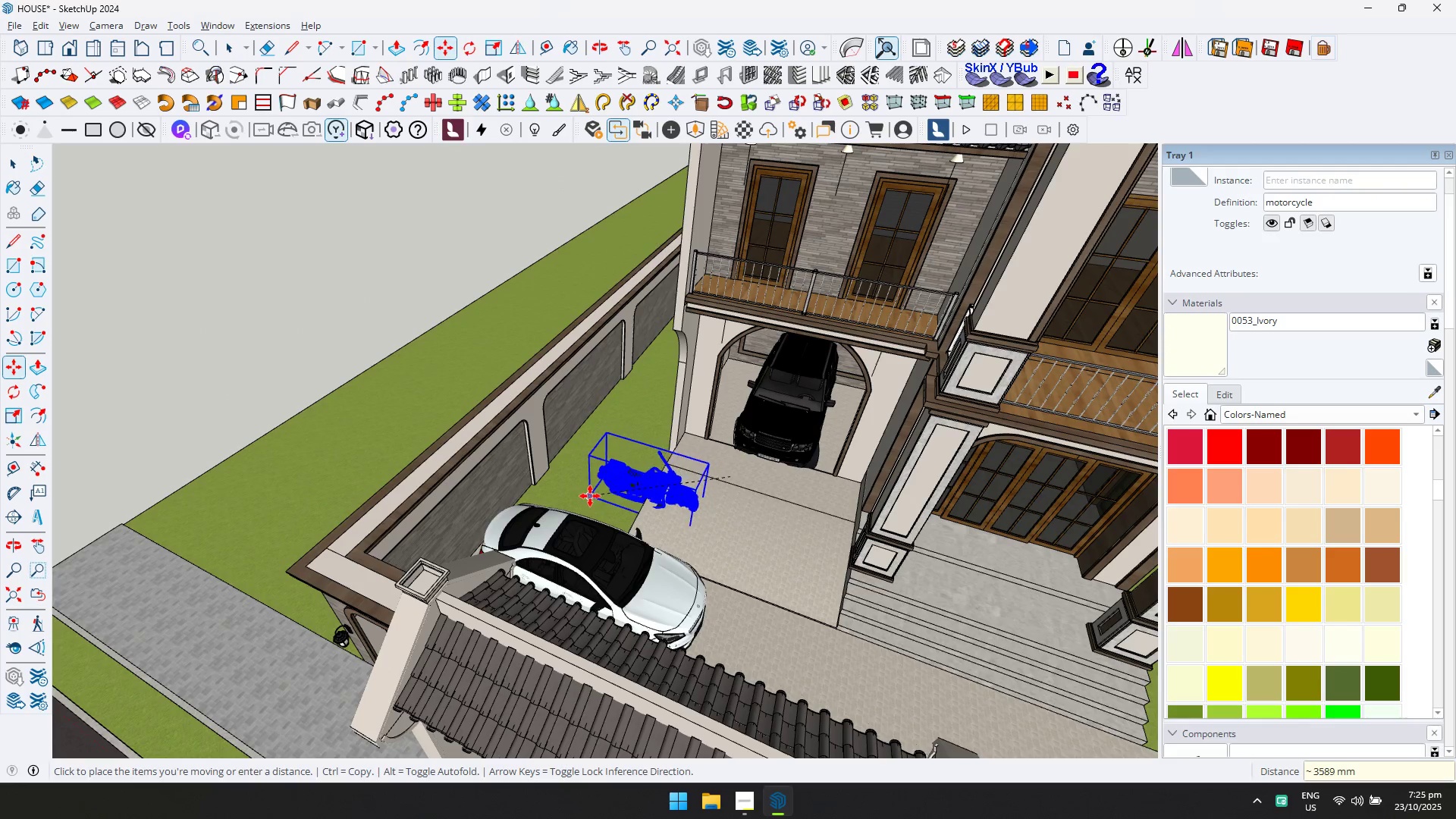 
key(Shift+ShiftRight)
 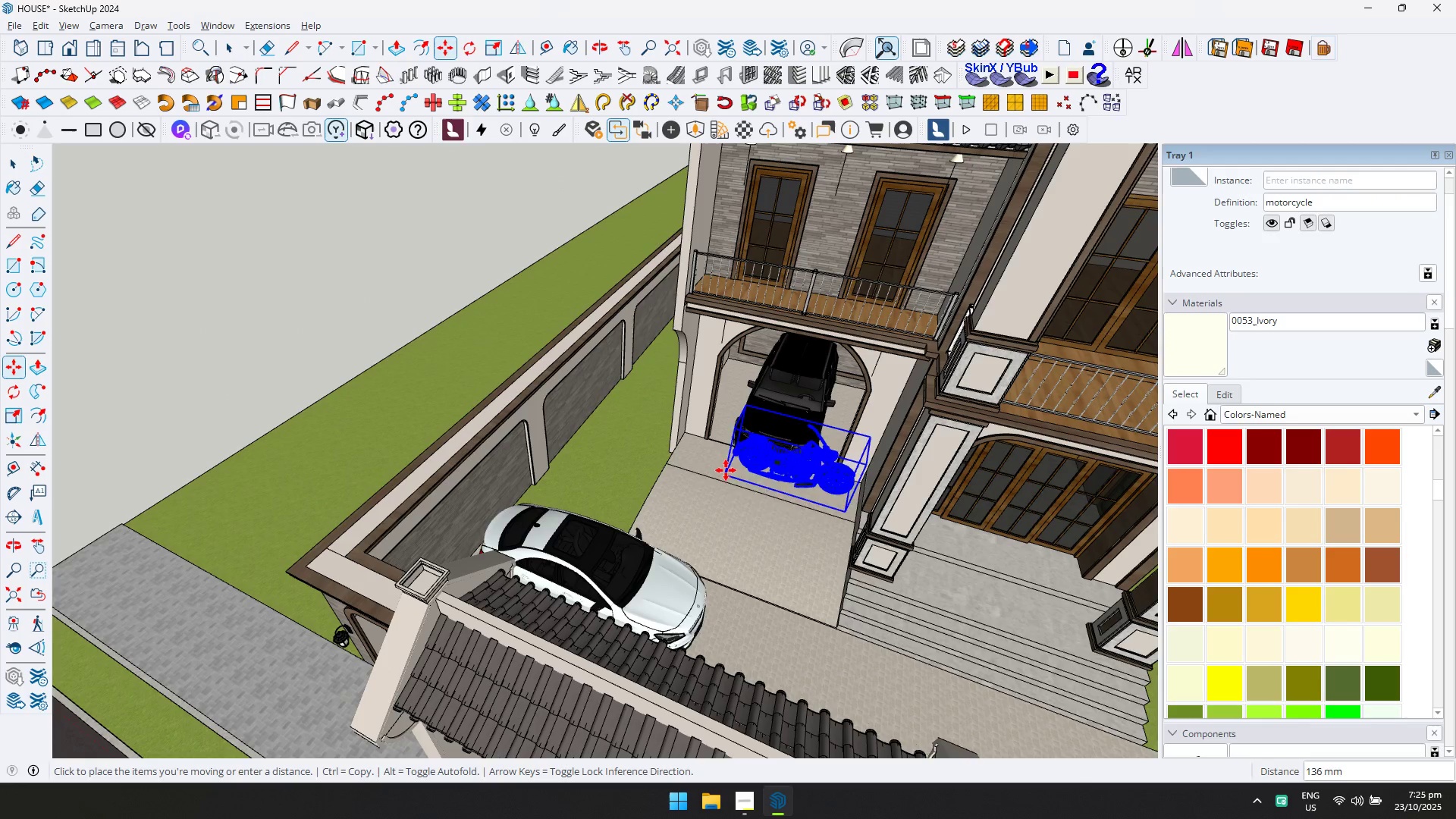 
key(ArrowUp)
 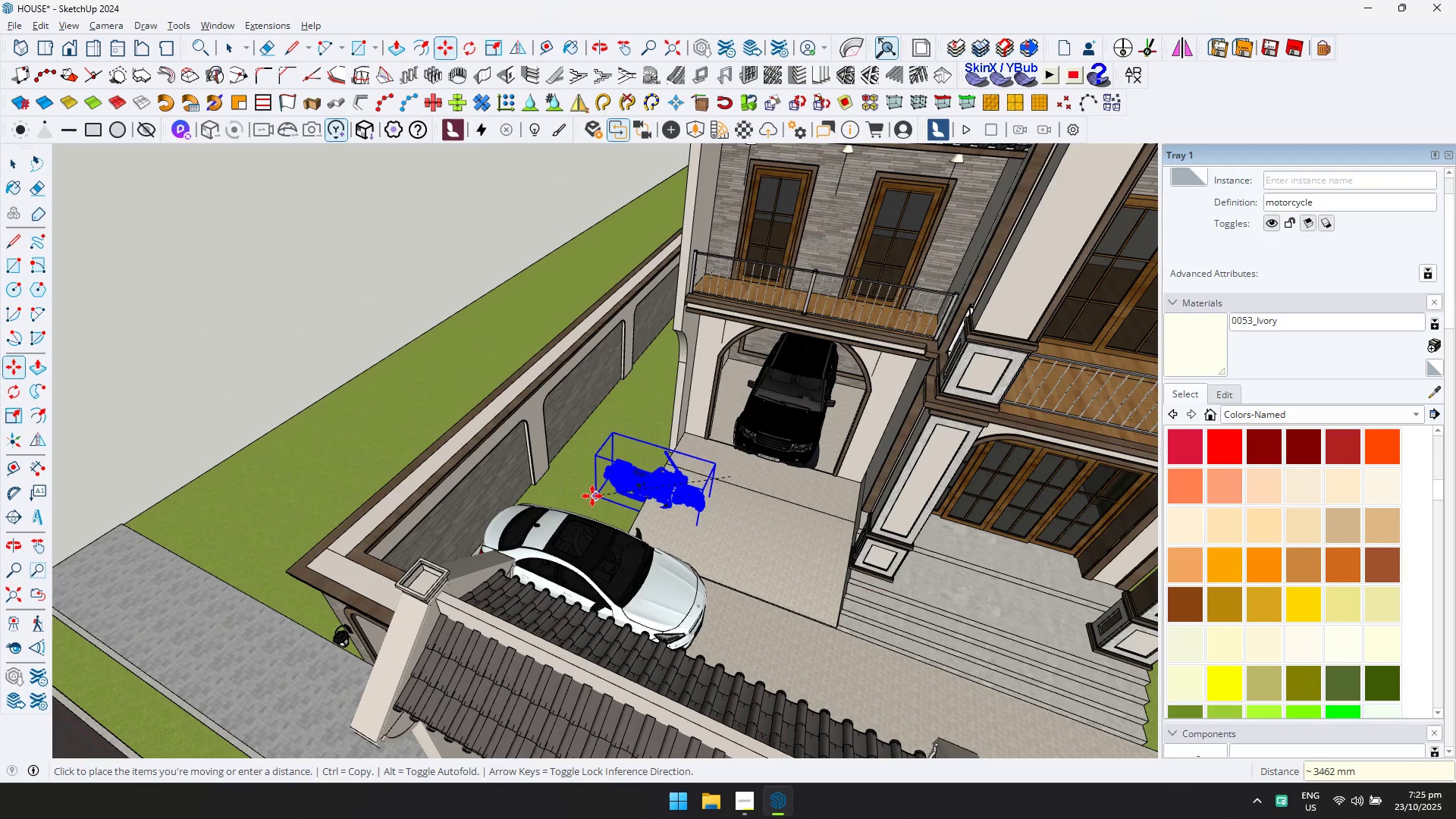 
key(ArrowUp)
 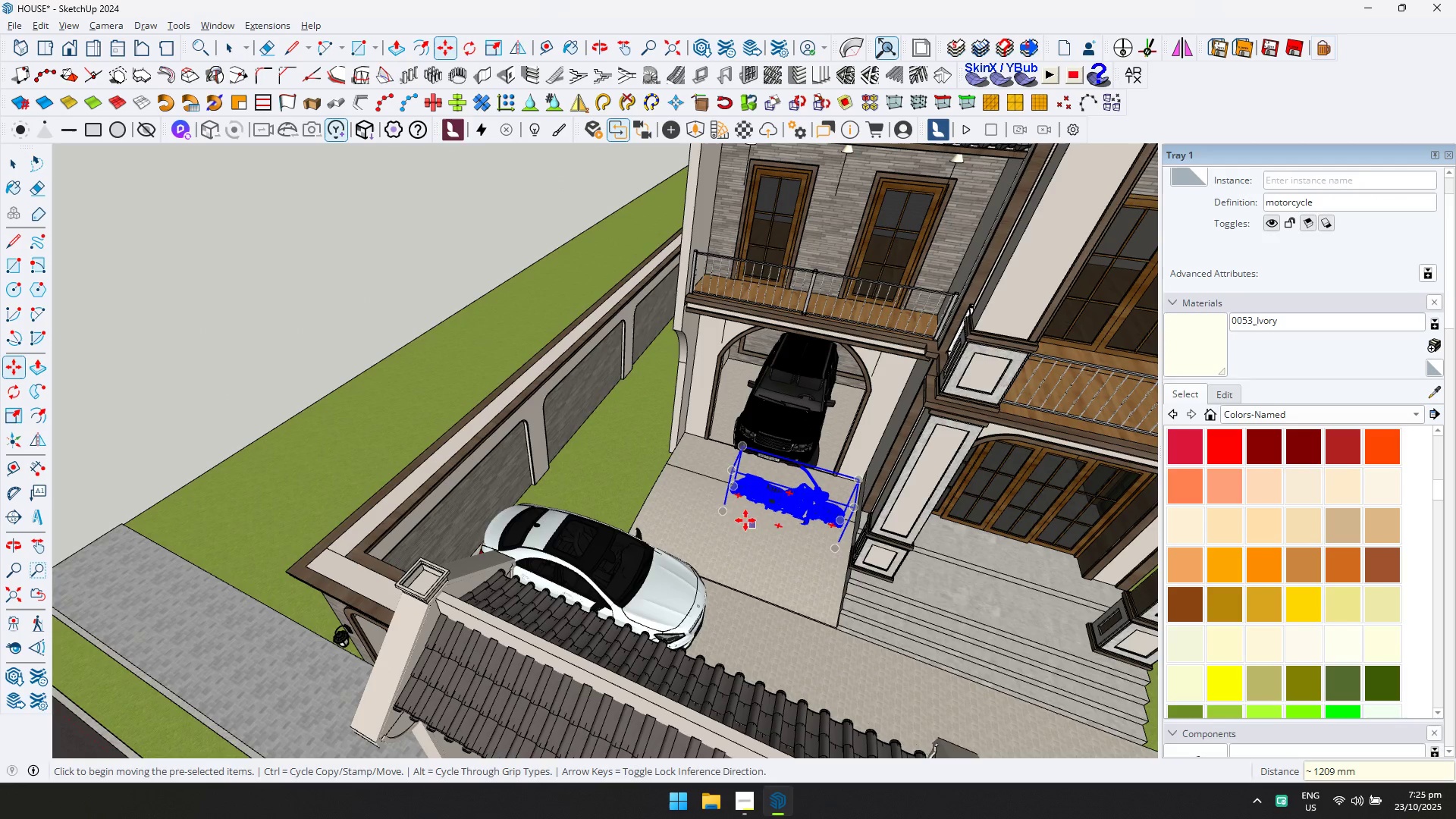 
left_click([720, 513])
 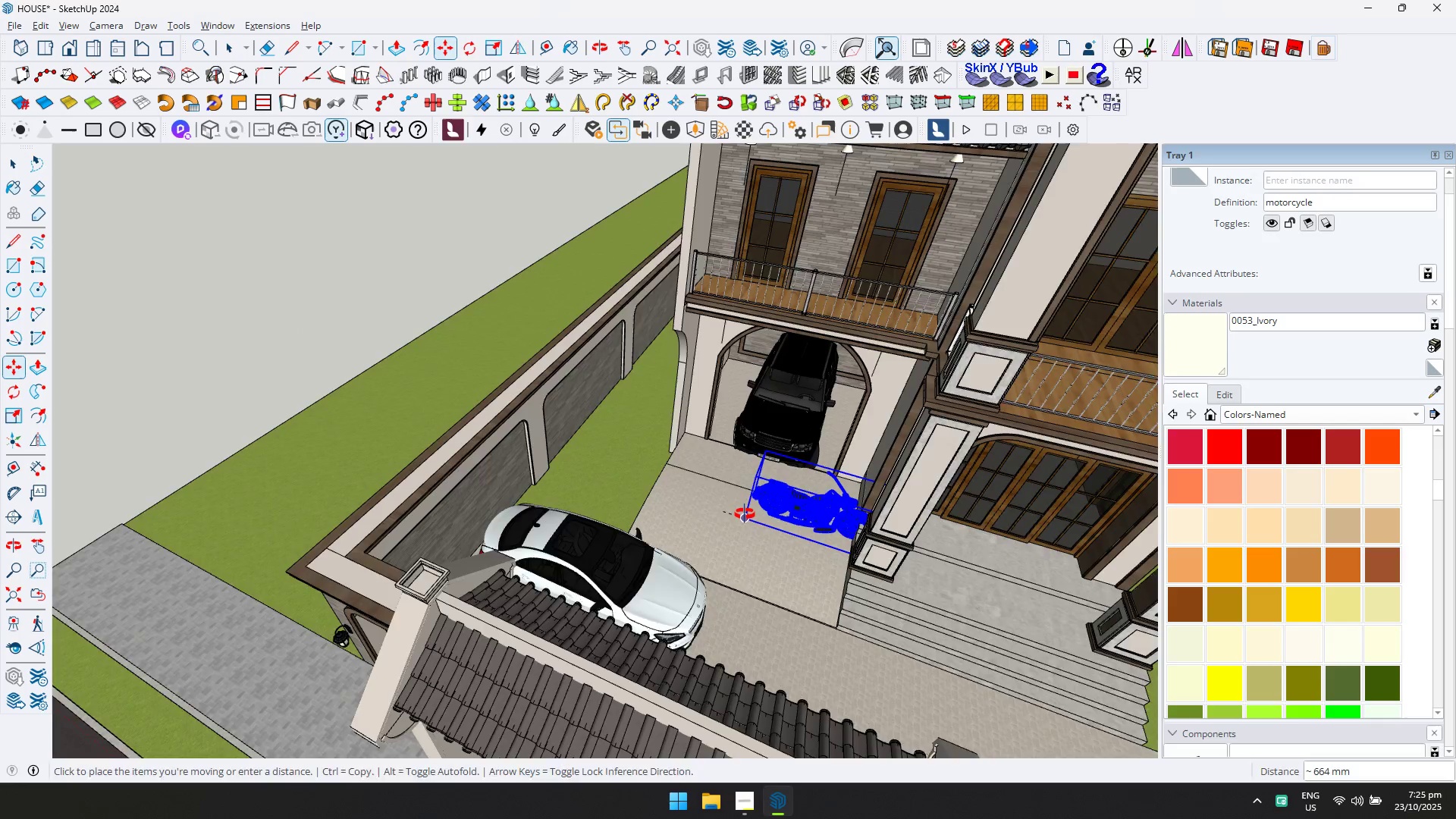 
hold_key(key=ShiftLeft, duration=0.39)
 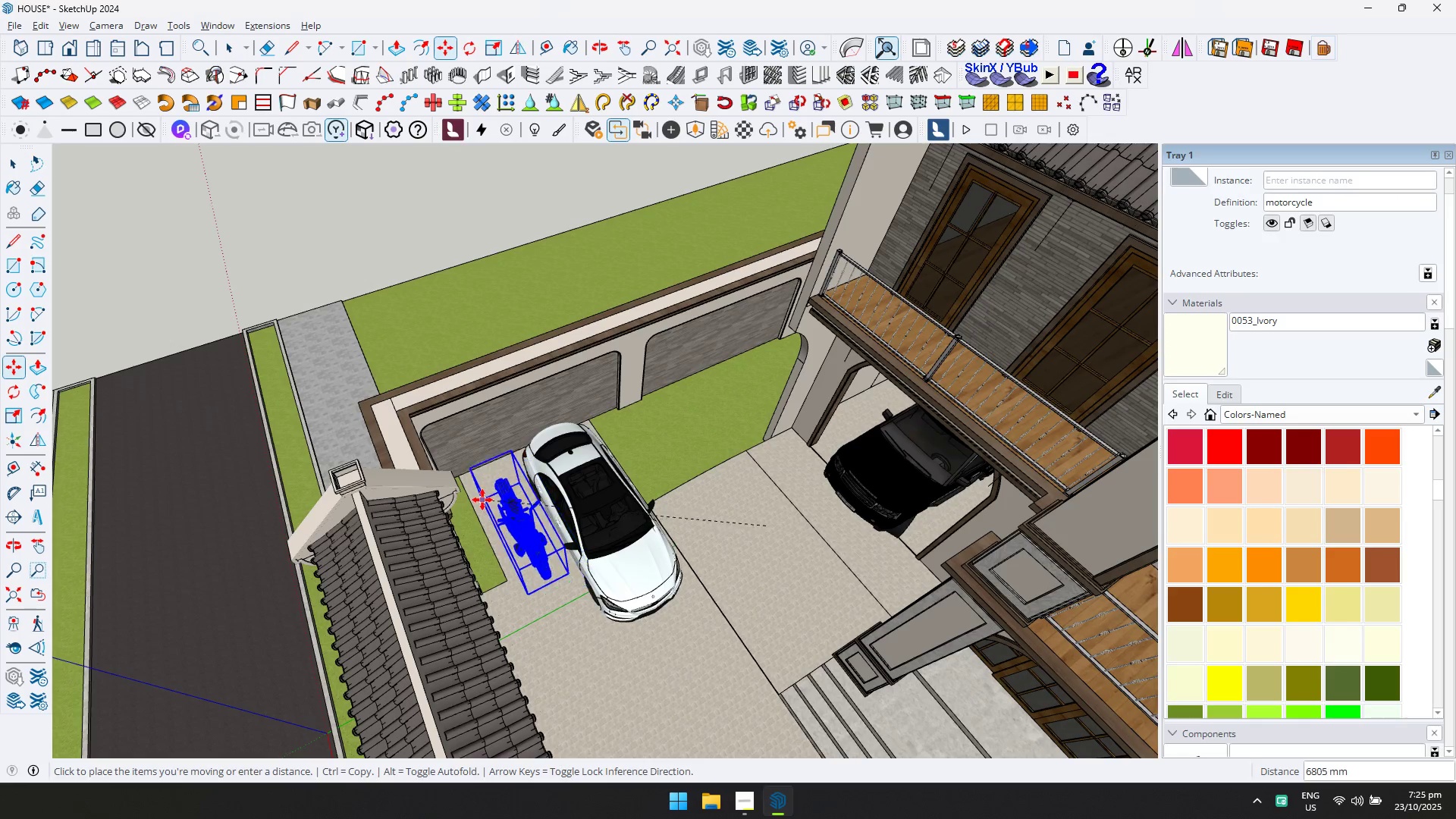 
left_click([480, 495])
 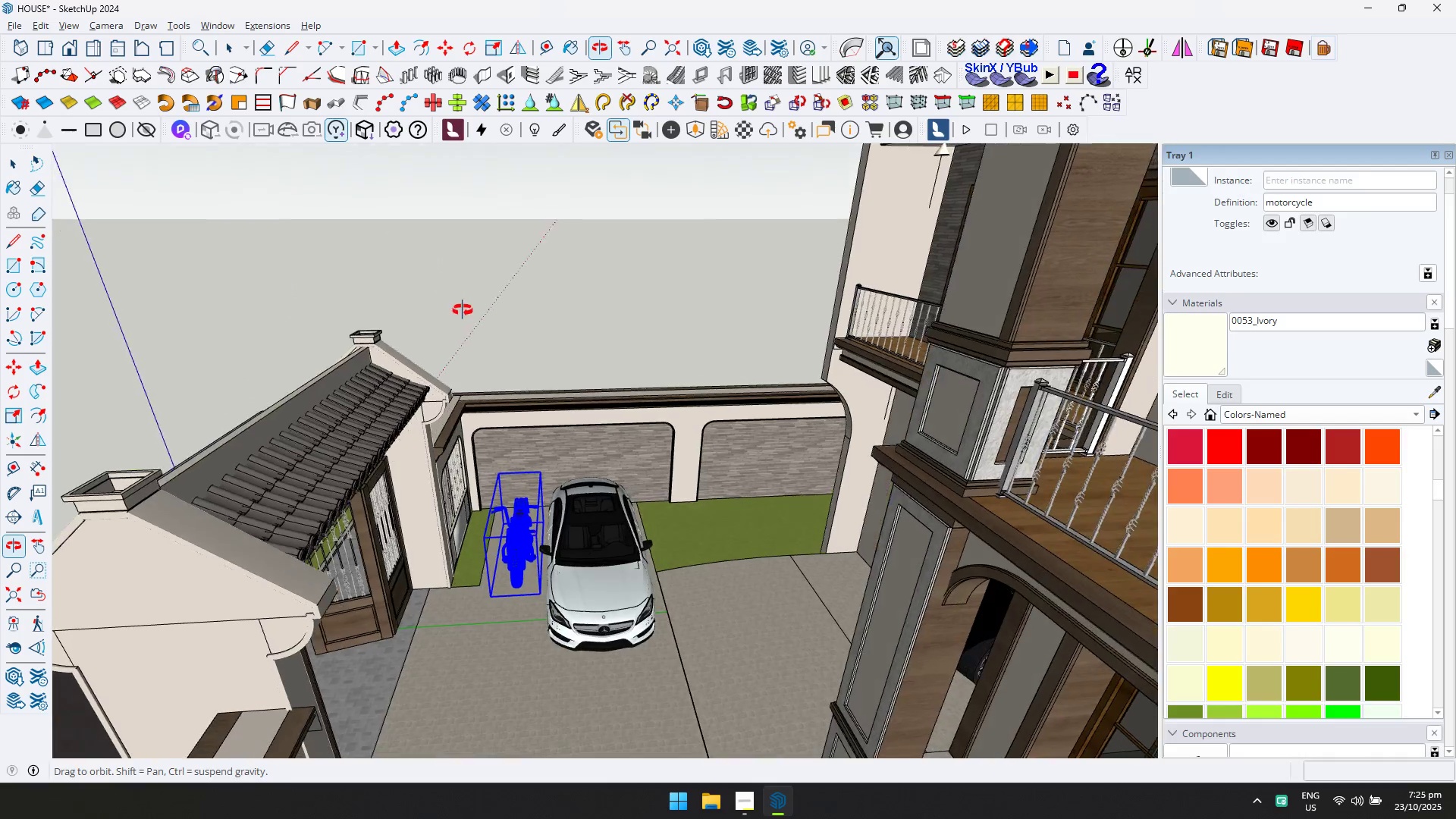 
scroll: coordinate [503, 598], scroll_direction: up, amount: 4.0
 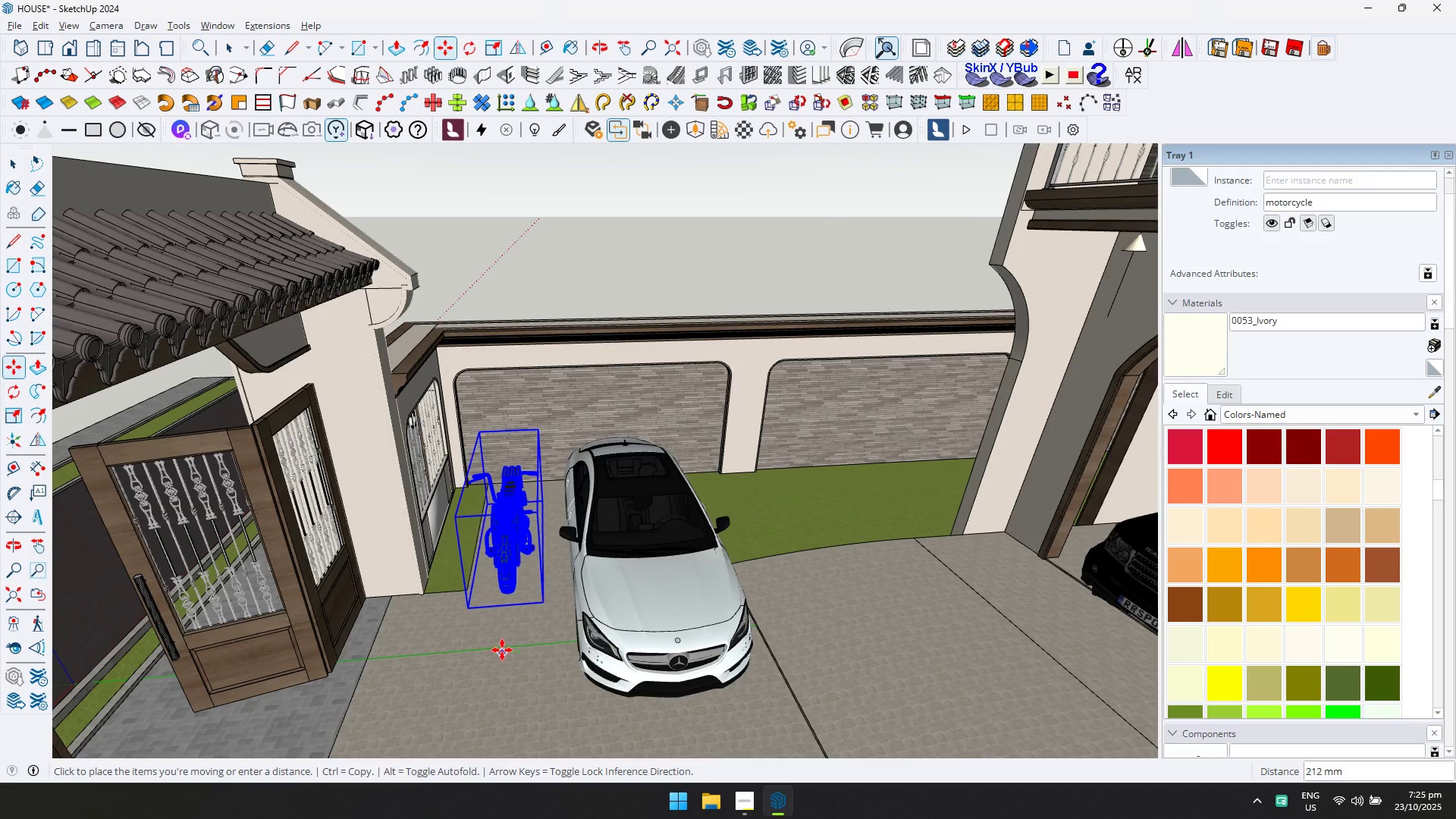 
double_click([502, 650])
 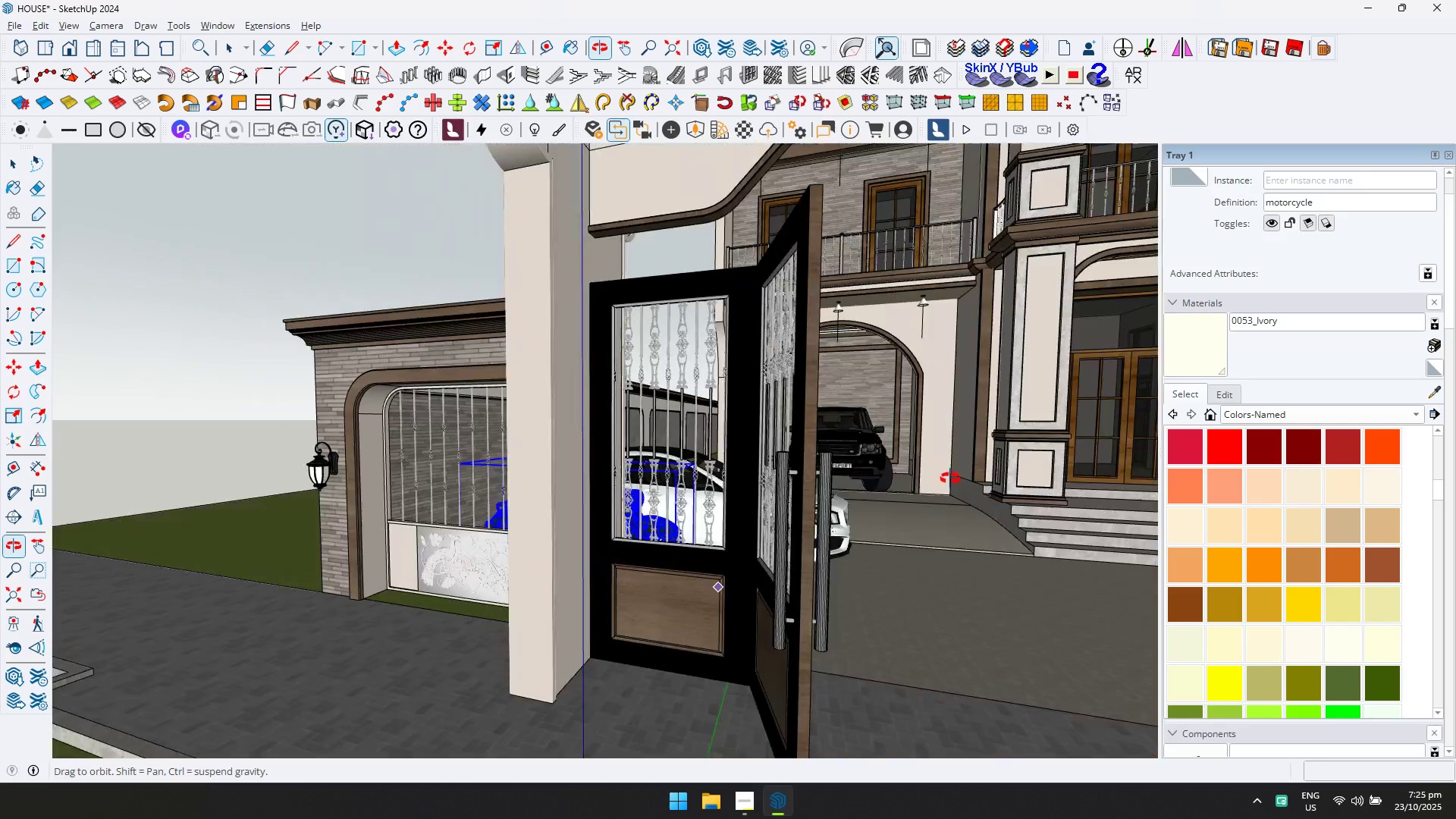 
key(Escape)
 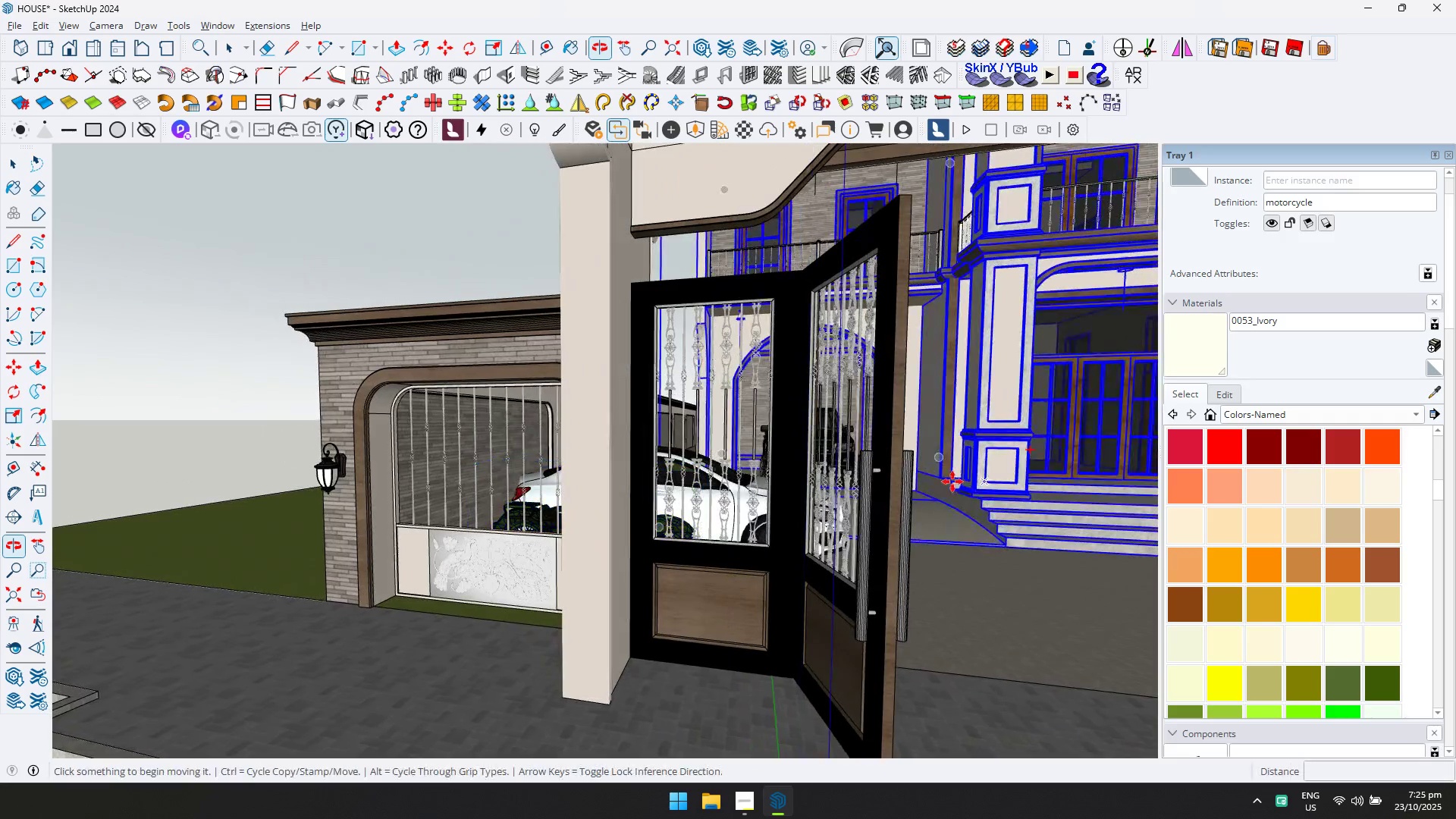 
key(Space)
 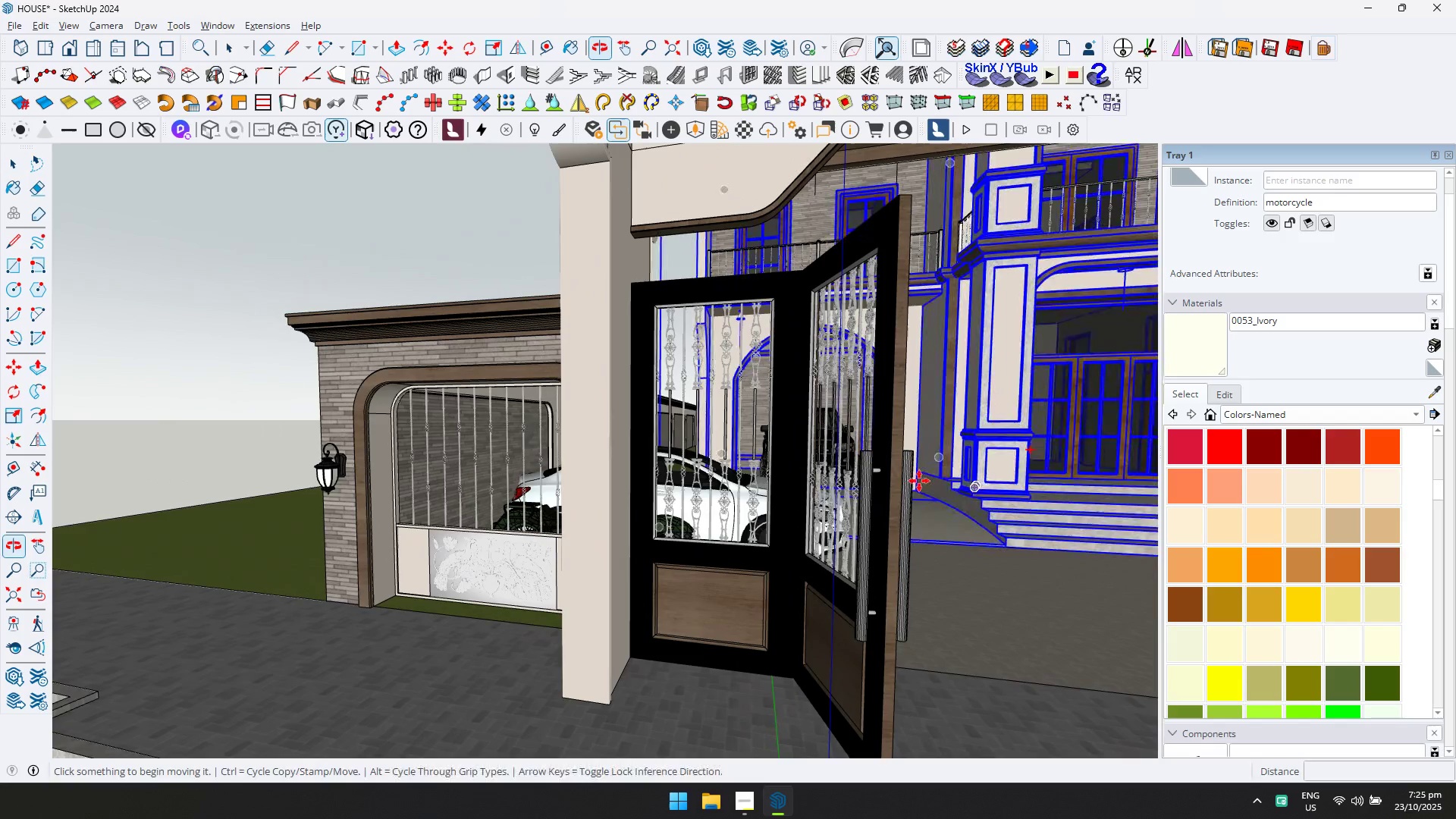 
key(Escape)
 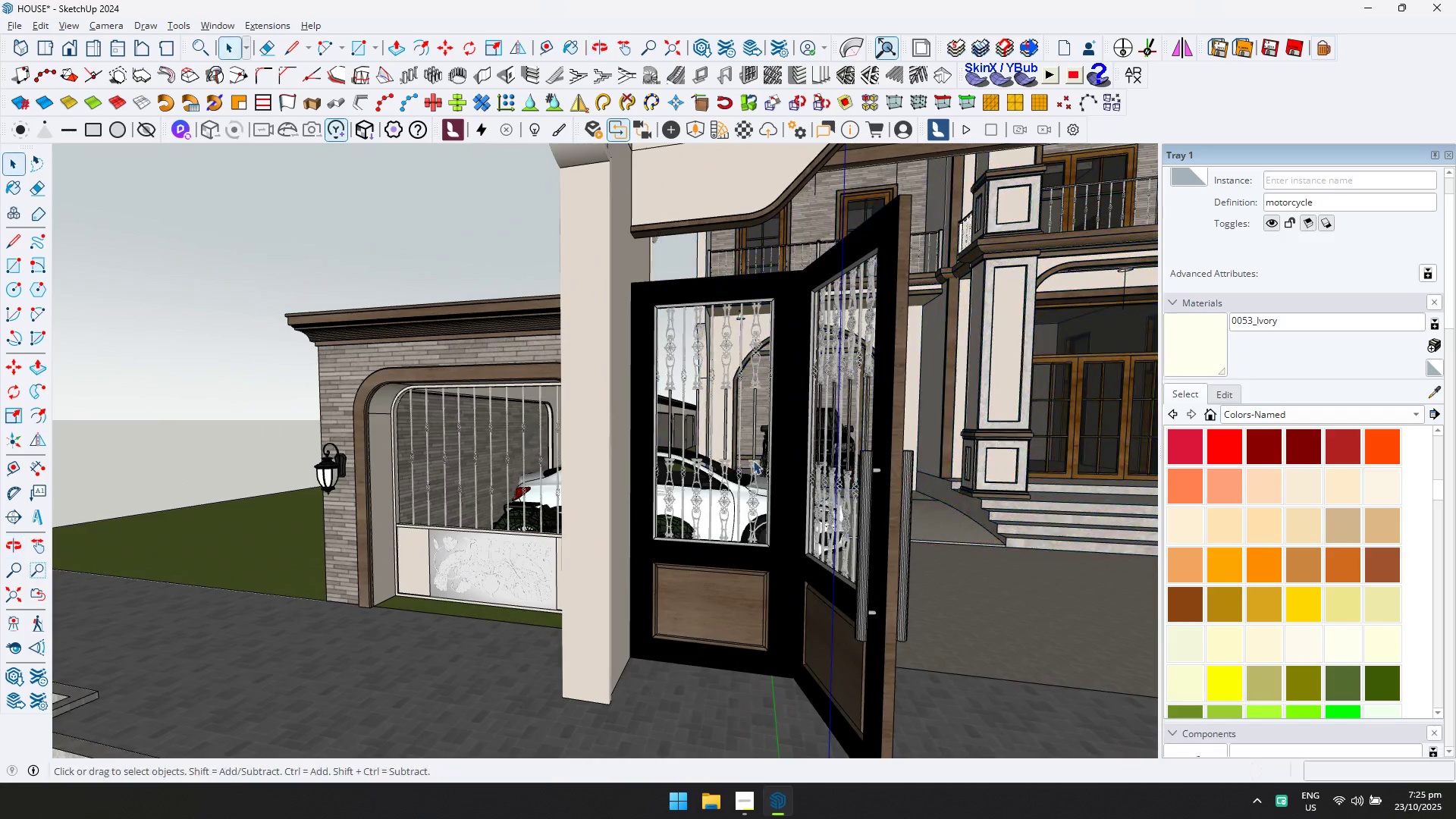 
scroll: coordinate [684, 413], scroll_direction: down, amount: 8.0
 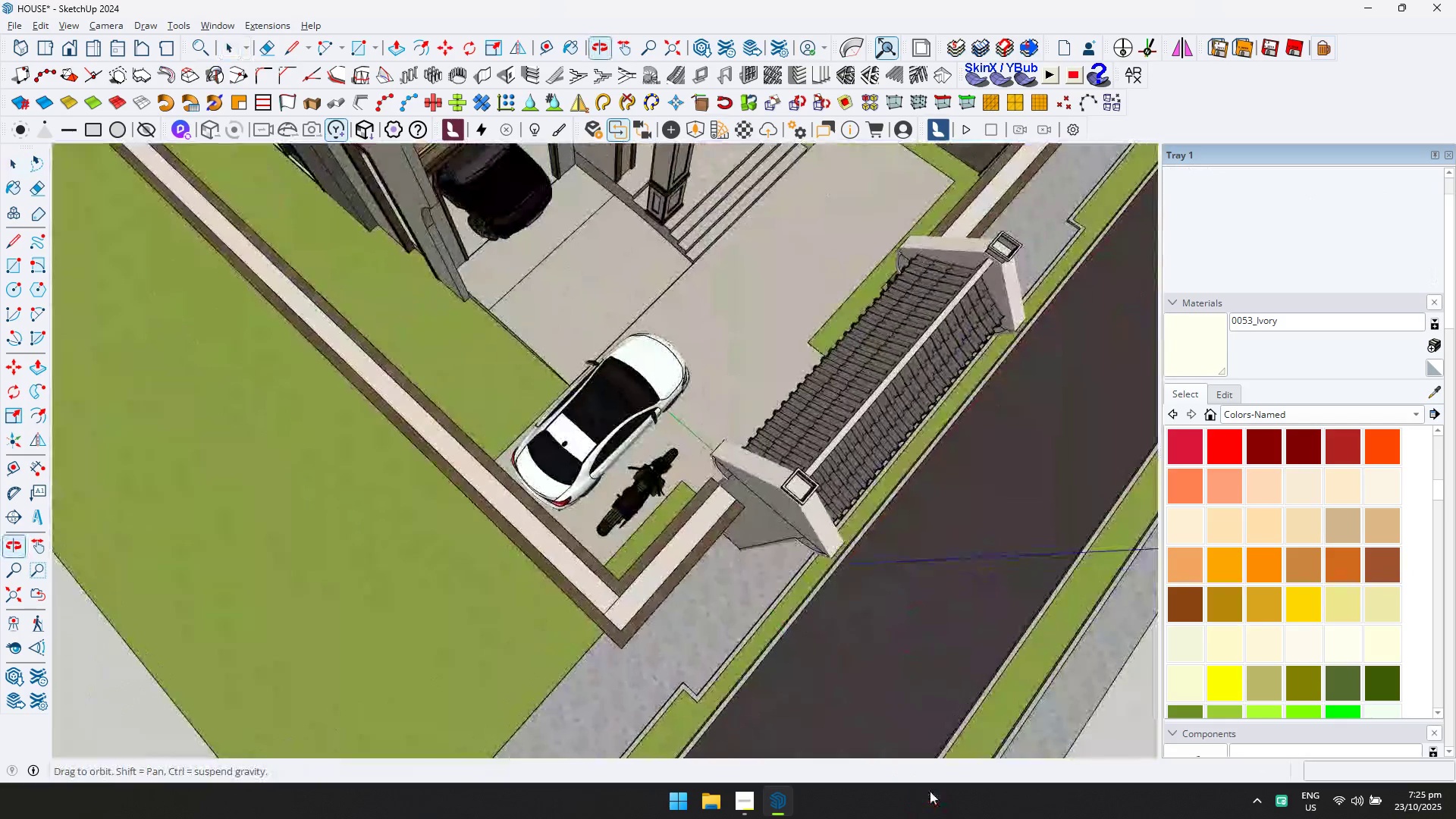 
key(Shift+ShiftLeft)
 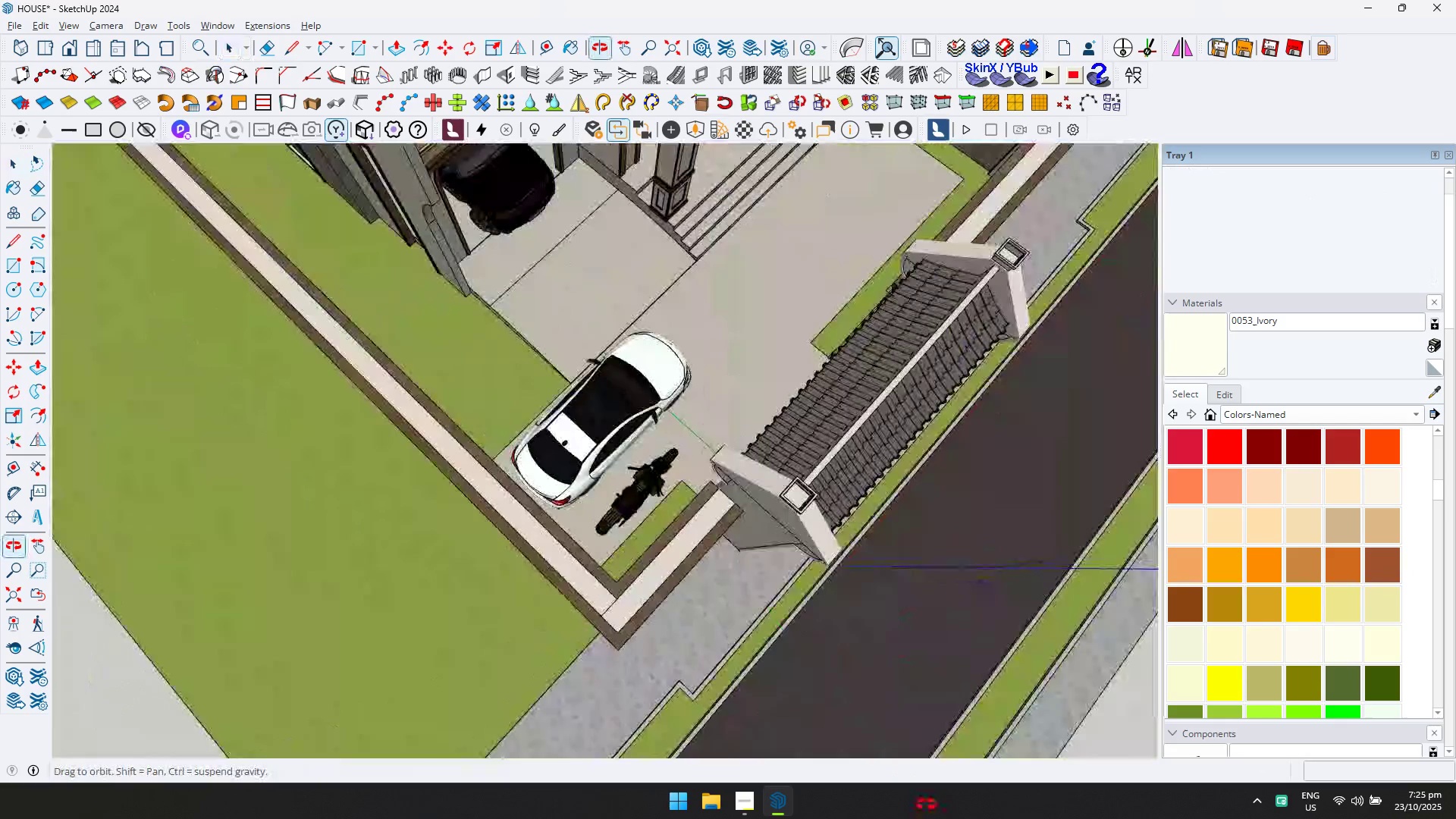 
scroll: coordinate [738, 580], scroll_direction: up, amount: 19.0
 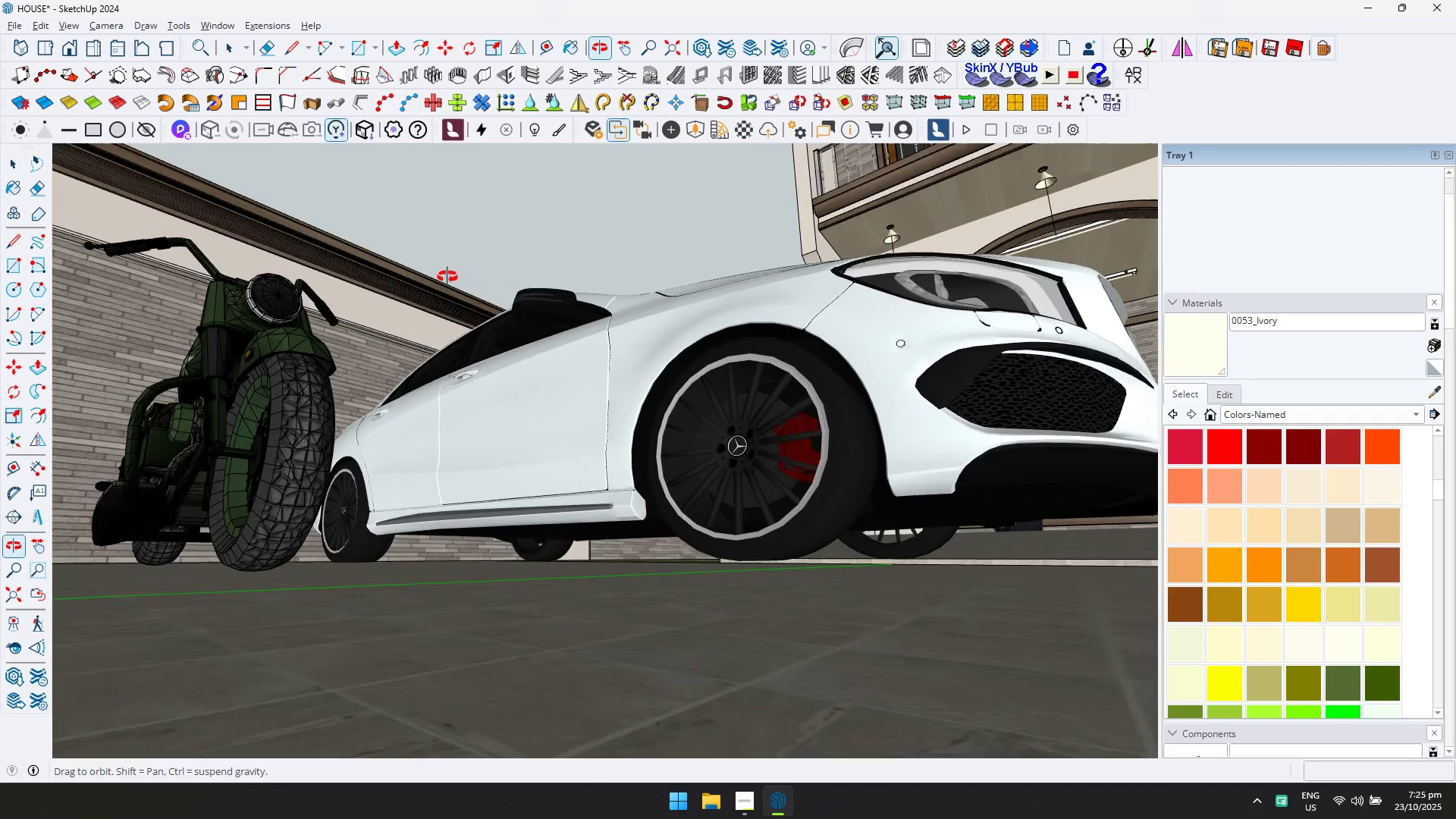 
left_click([783, 512])
 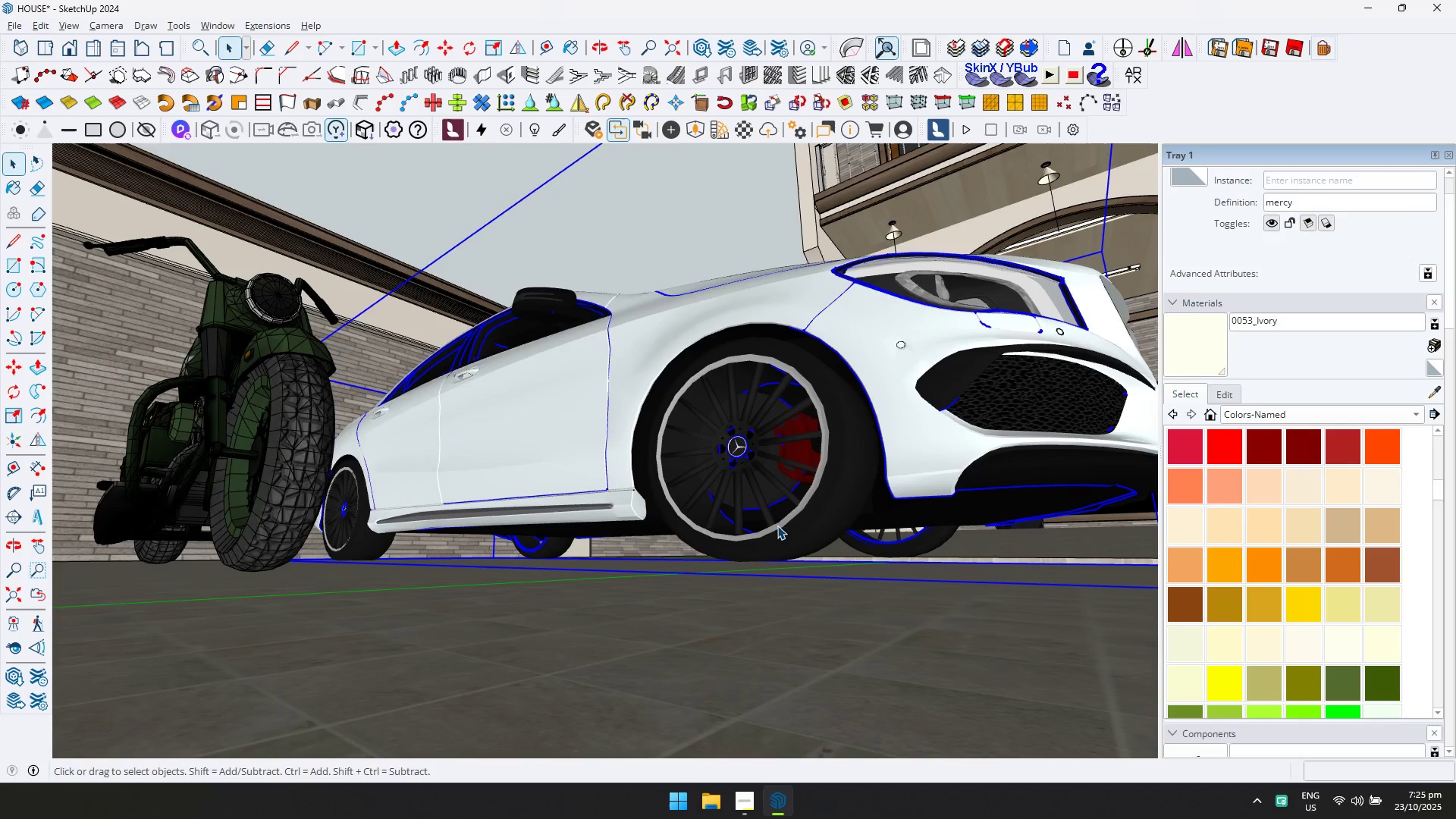 
key(M)
 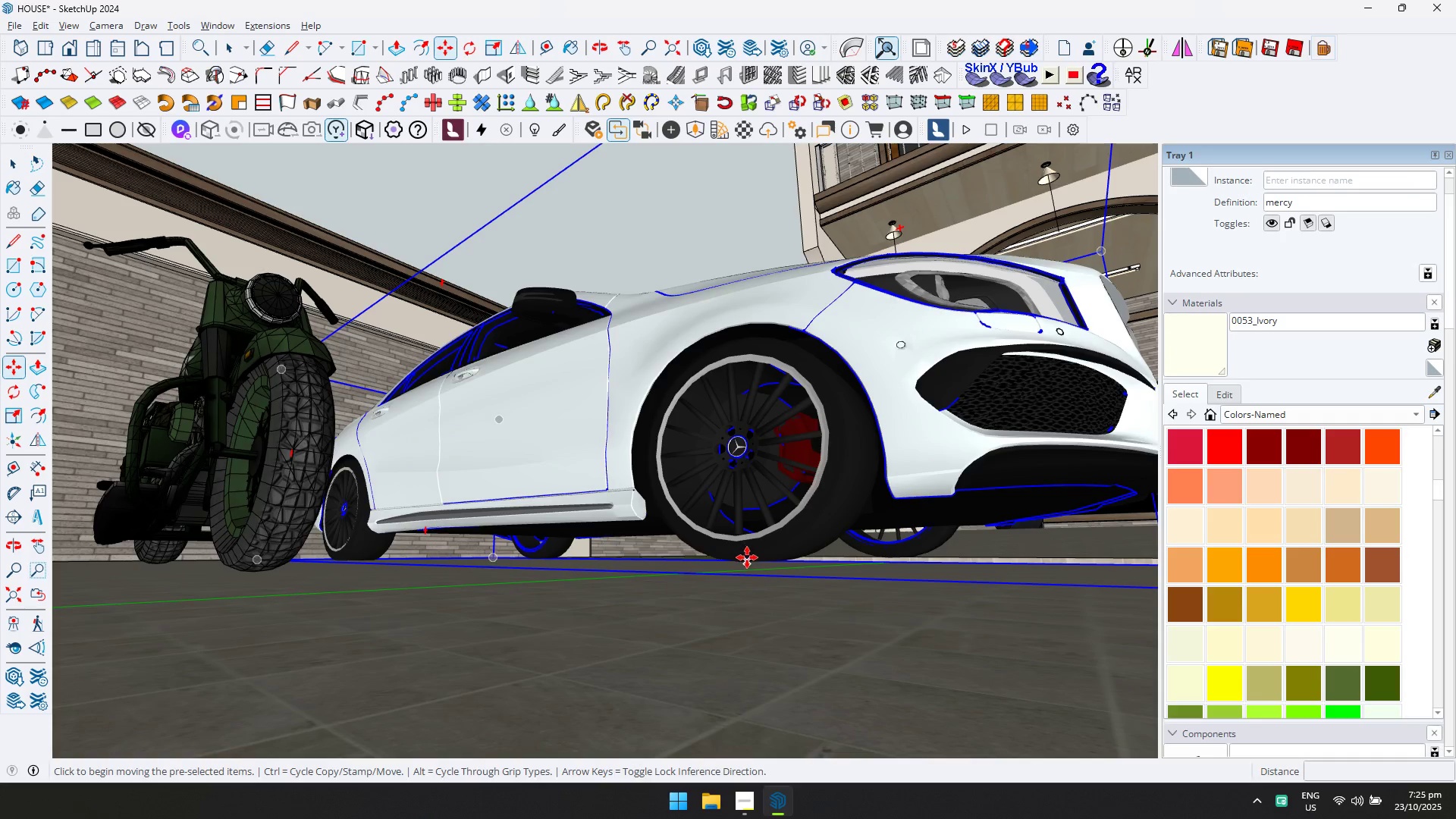 
key(ArrowUp)
 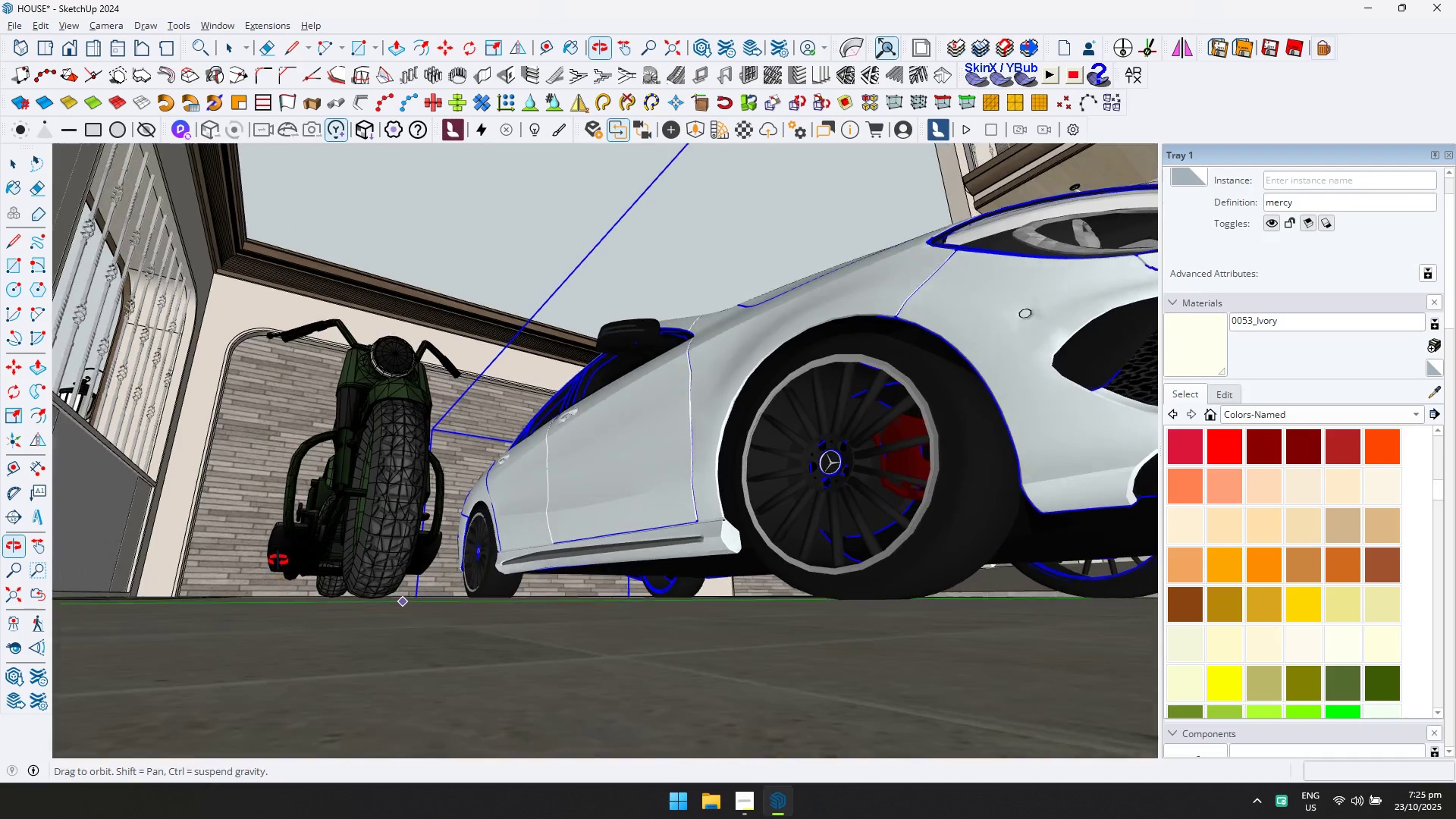 
key(Escape)
 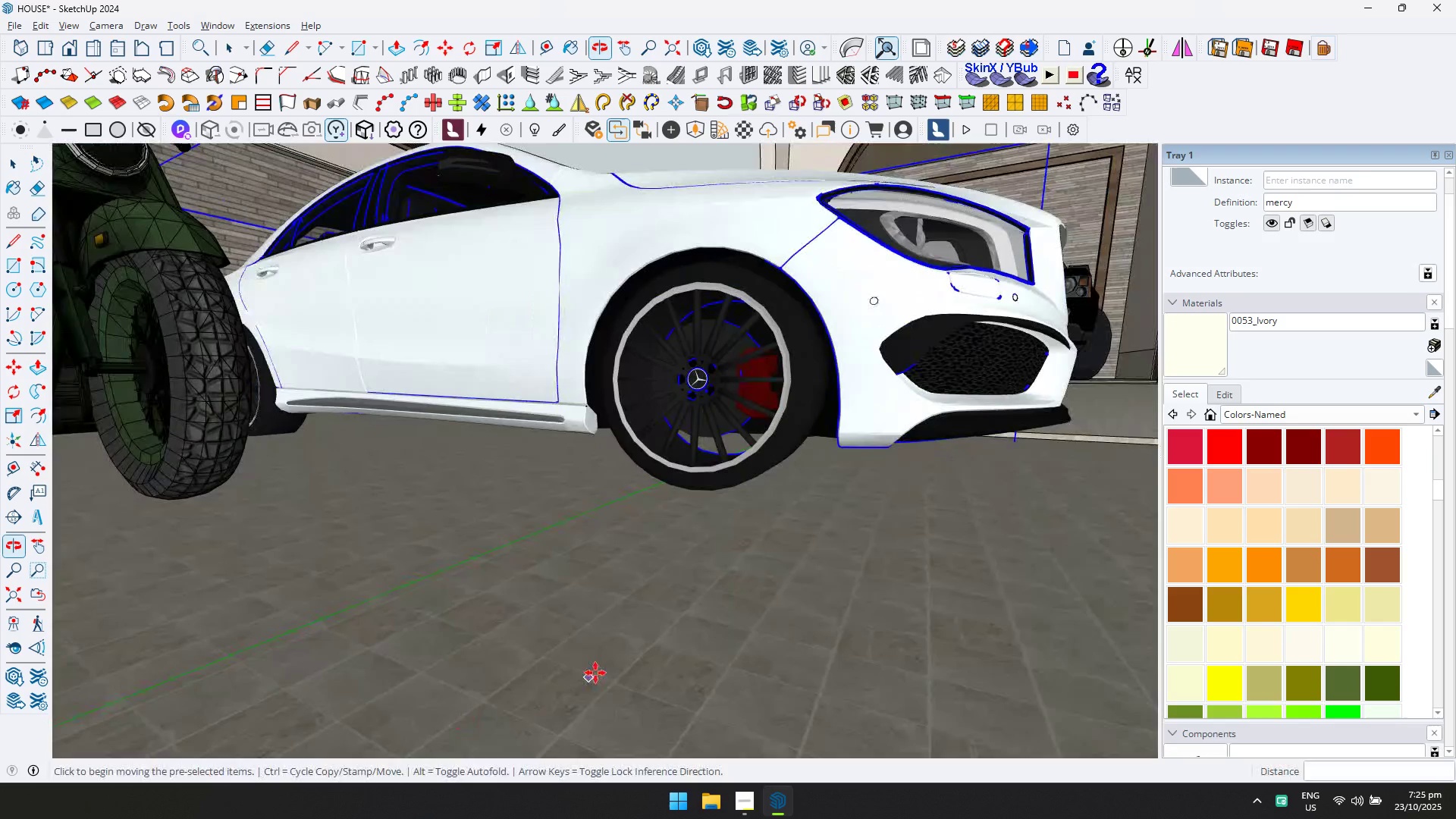 
key(Space)
 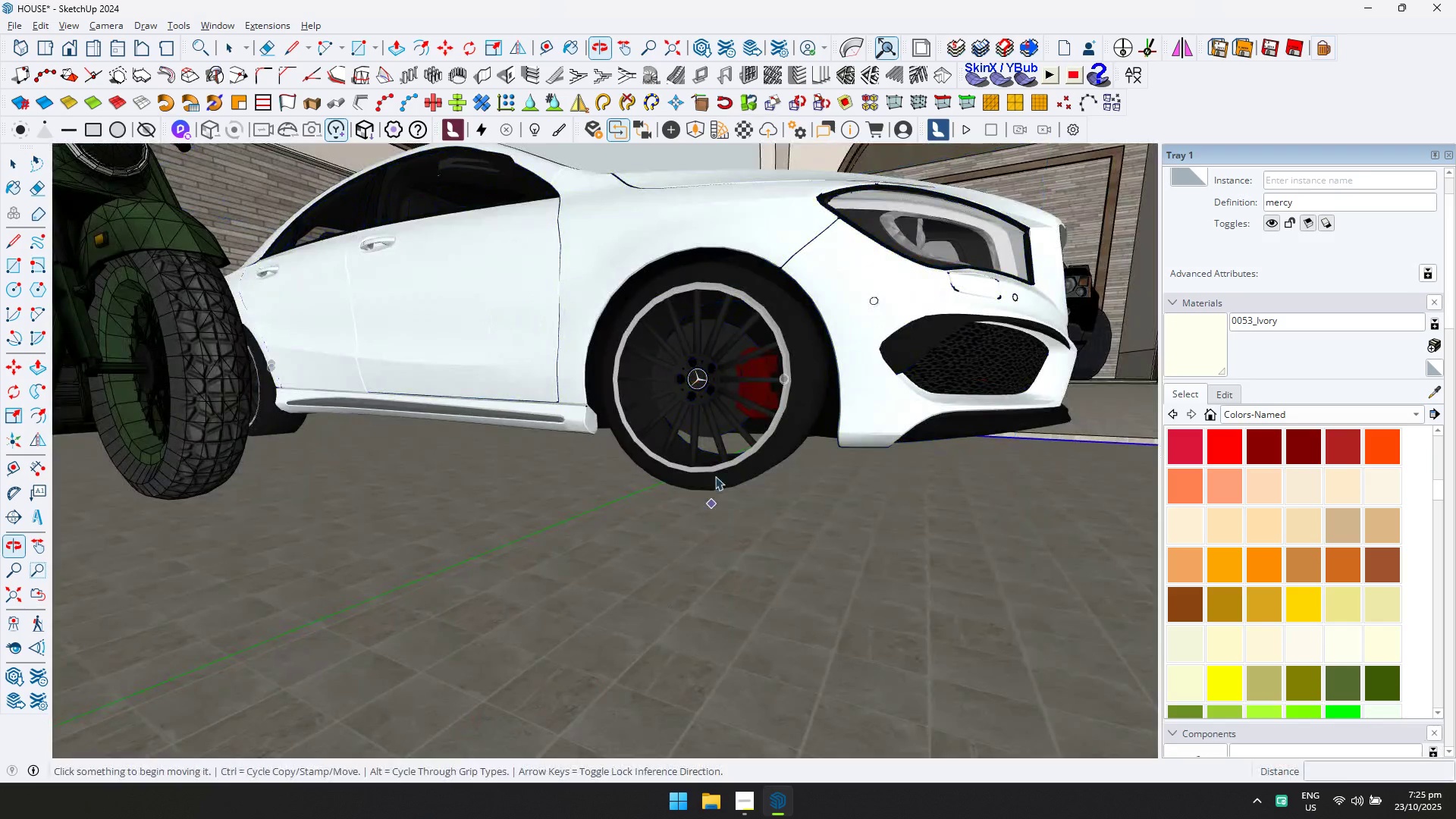 
scroll: coordinate [708, 442], scroll_direction: down, amount: 28.0
 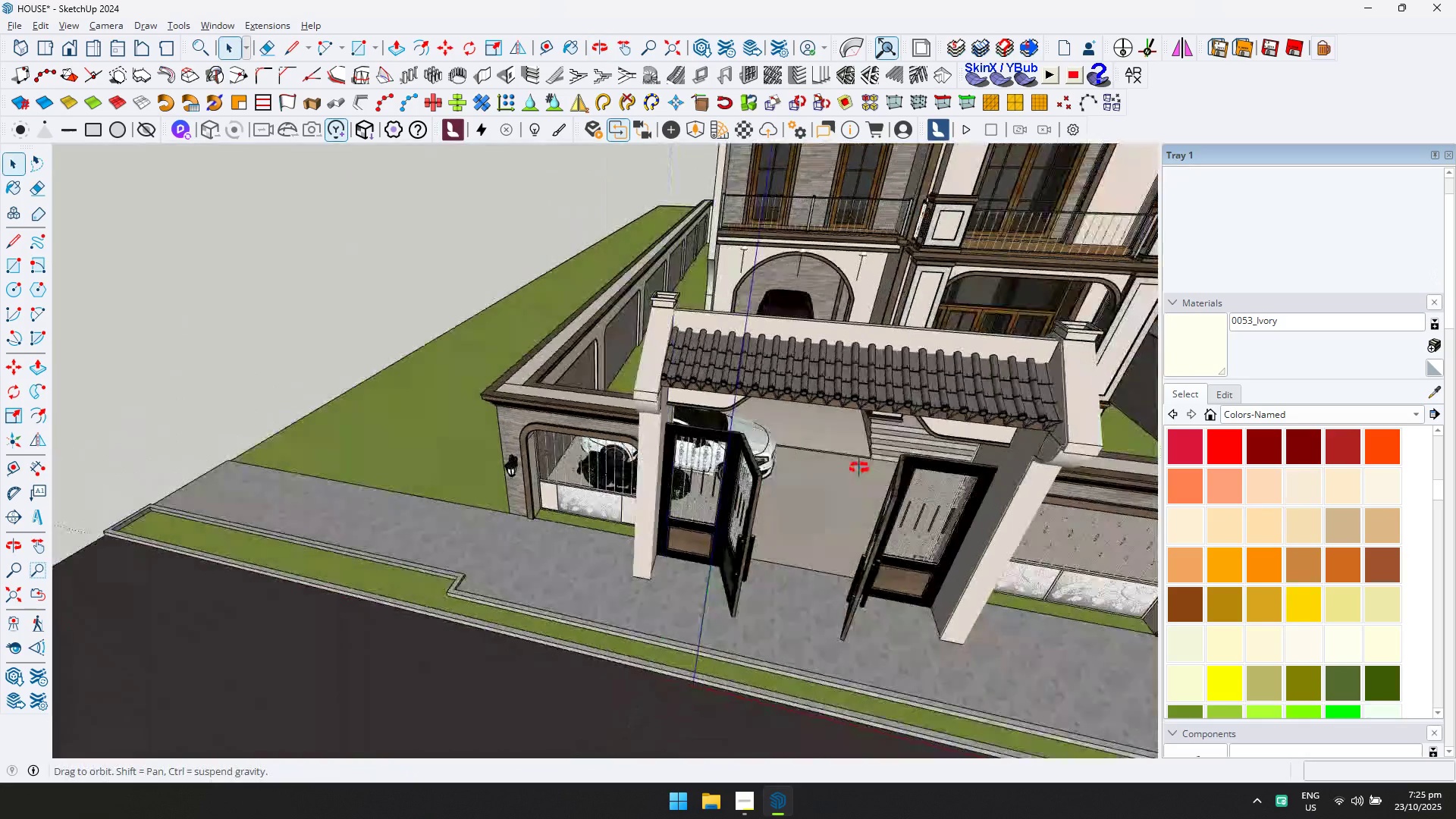 
key(Escape)
 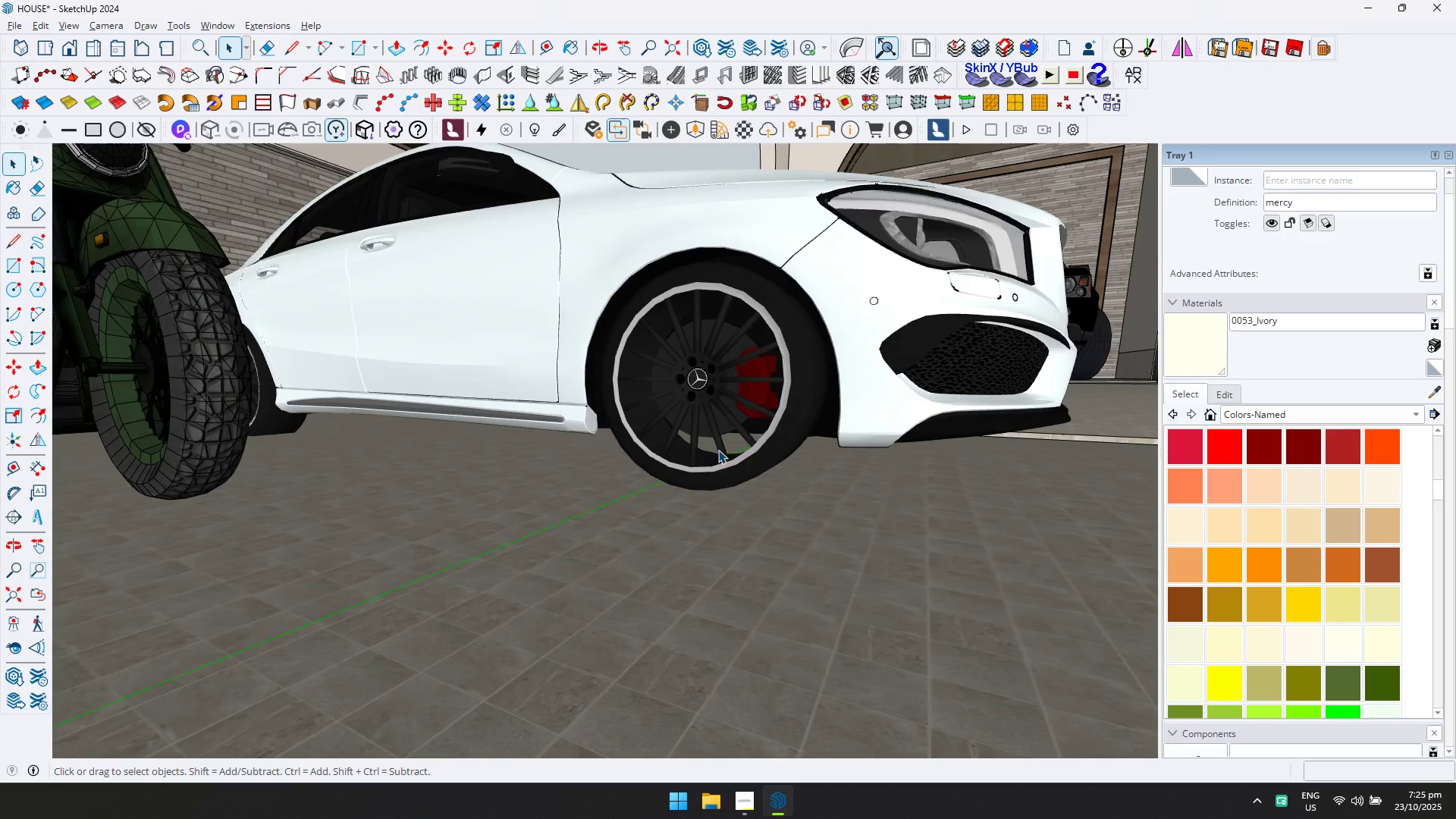 
hold_key(key=ShiftLeft, duration=0.39)
 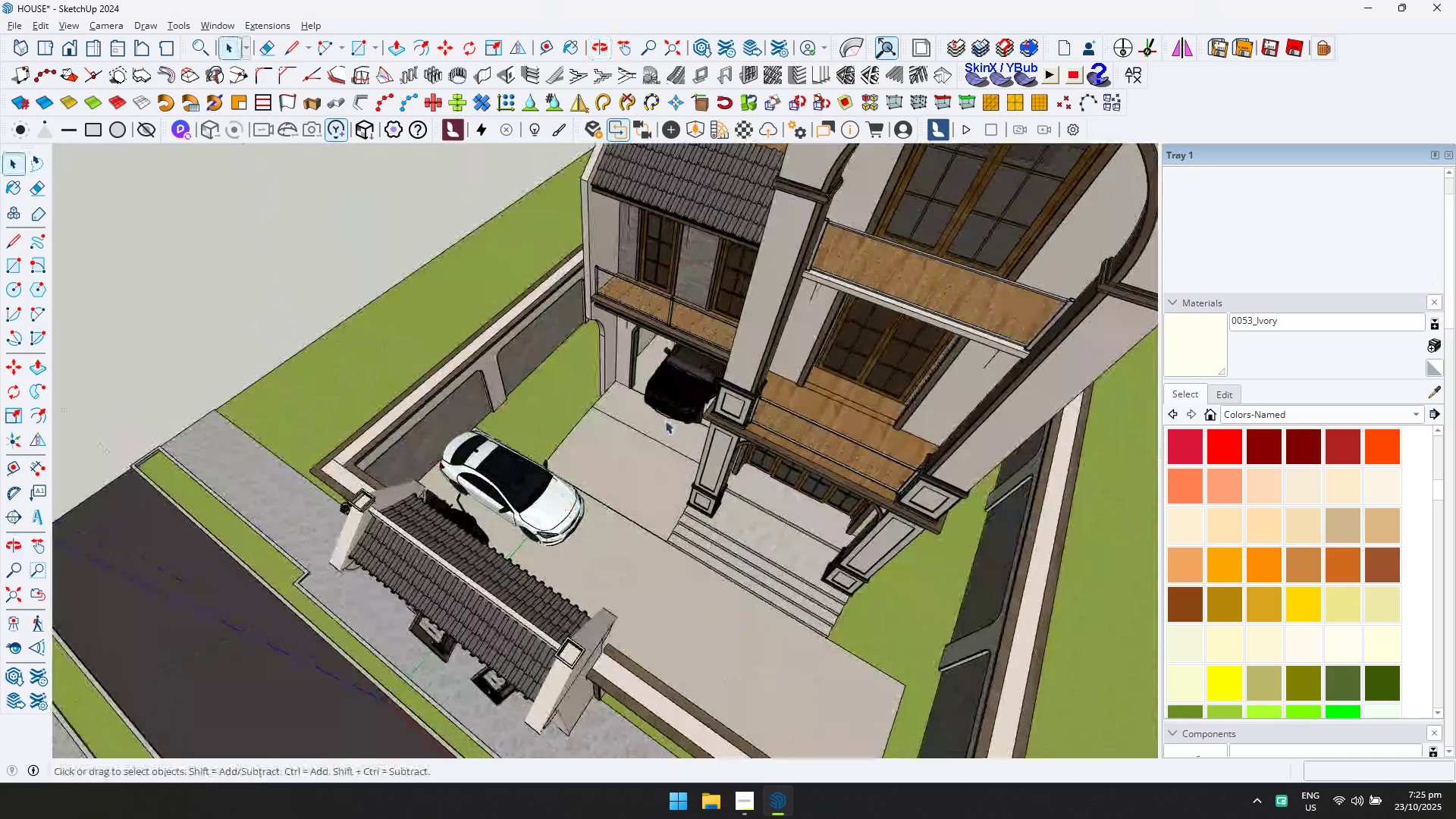 
left_click([688, 135])
 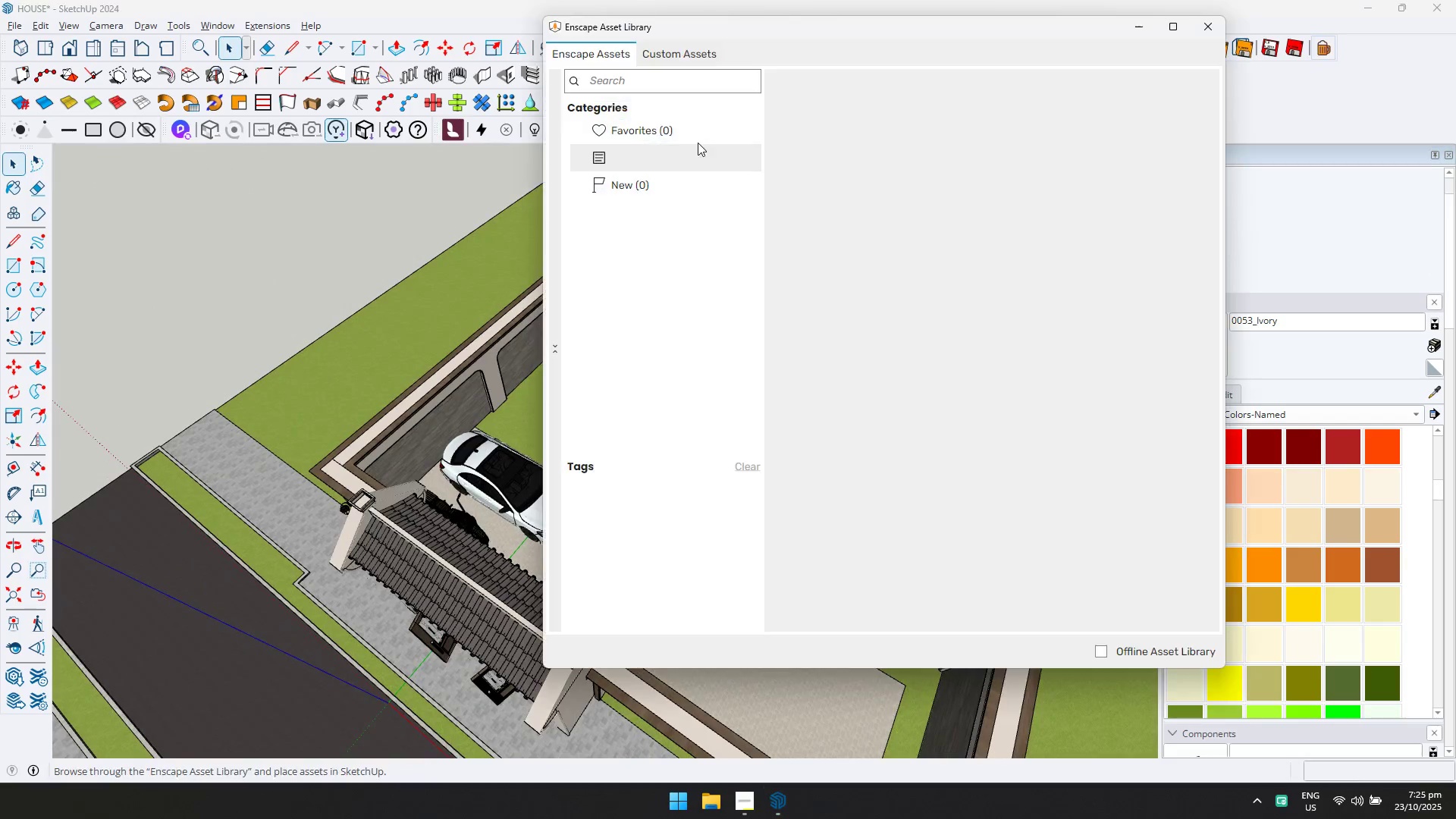 
key(Alt+AltLeft)
 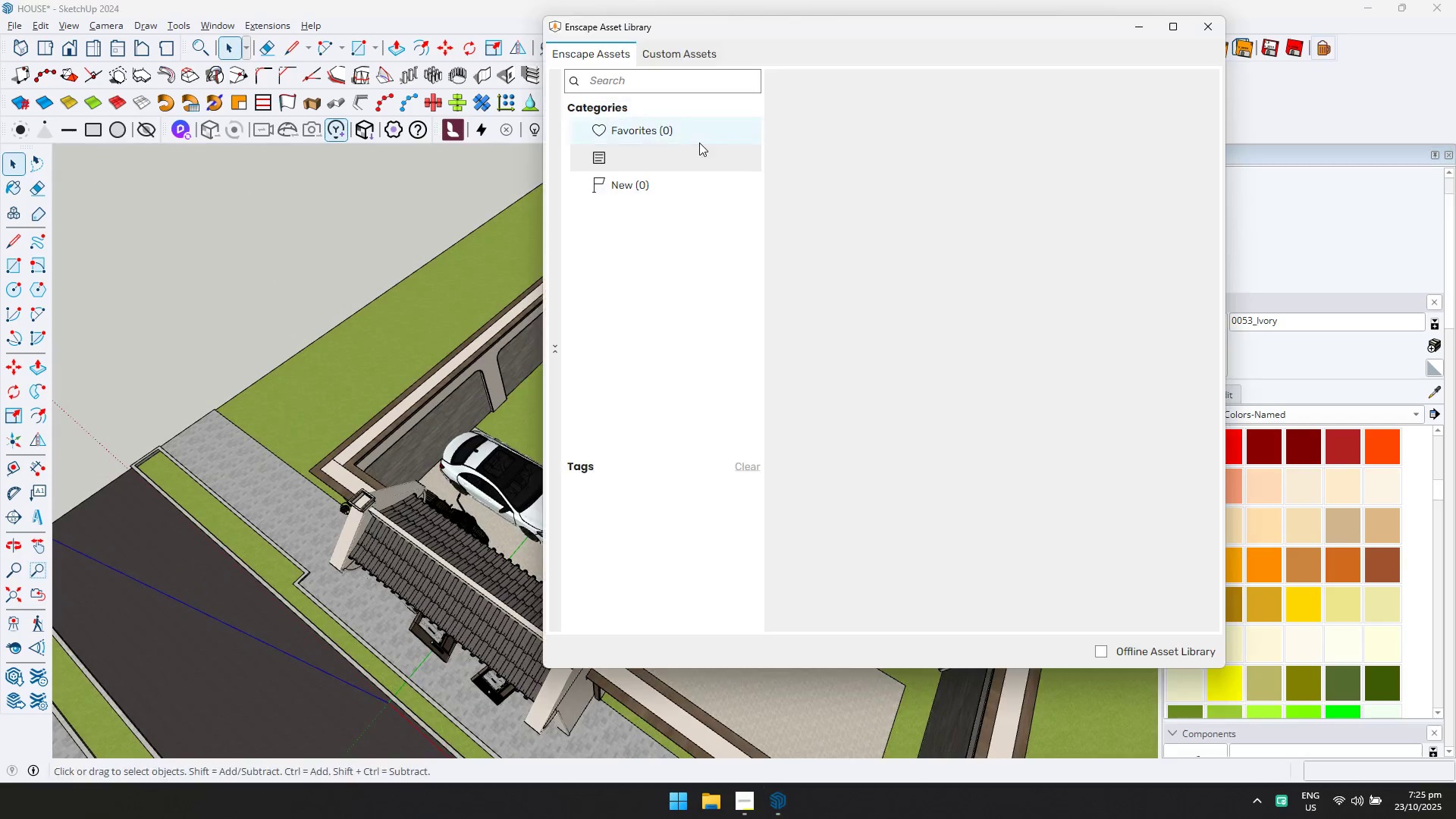 
key(Alt+Tab)
 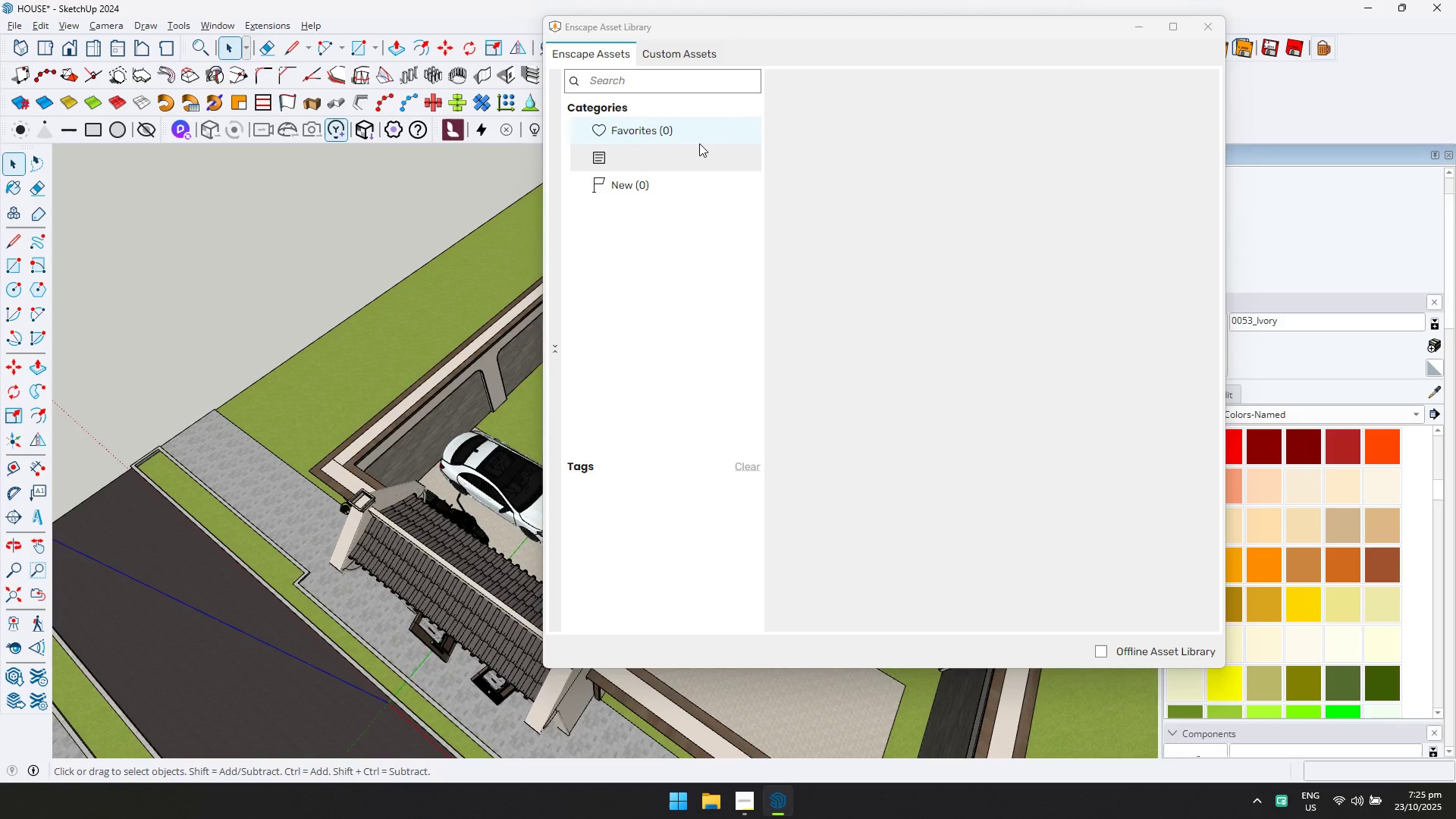 
key(Alt+Tab)
 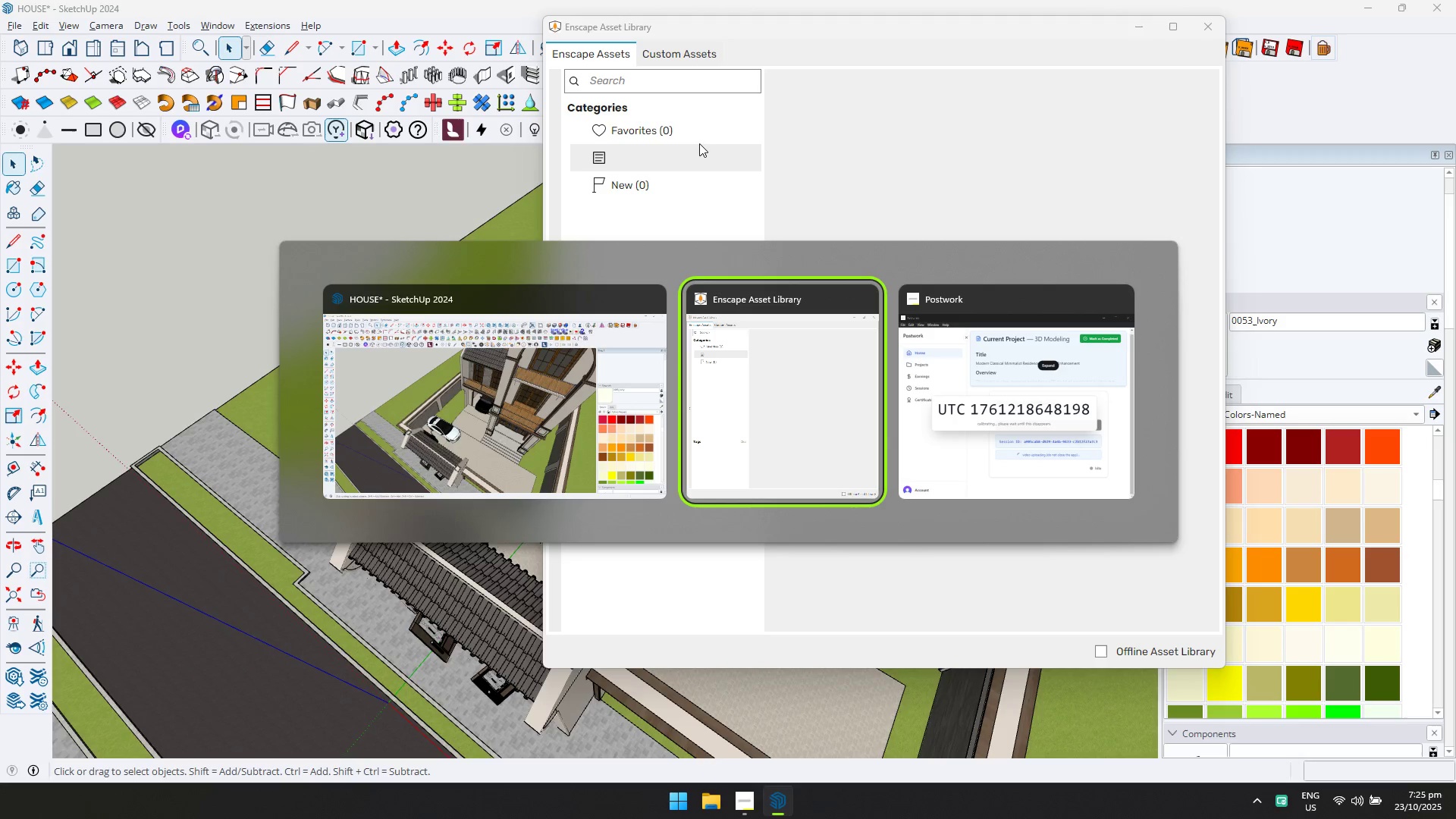 
key(Alt+Tab)